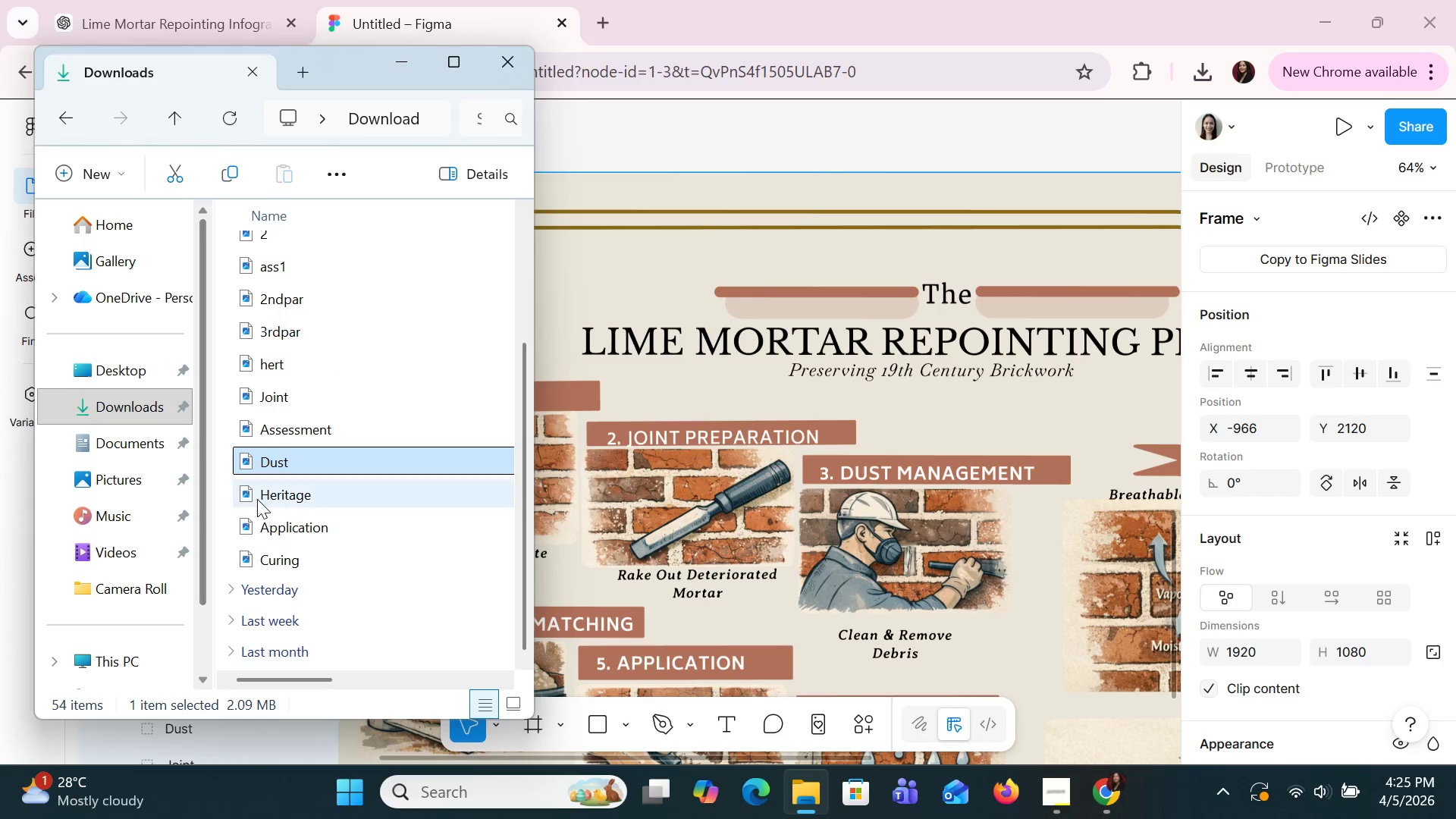 
double_click([257, 499])
 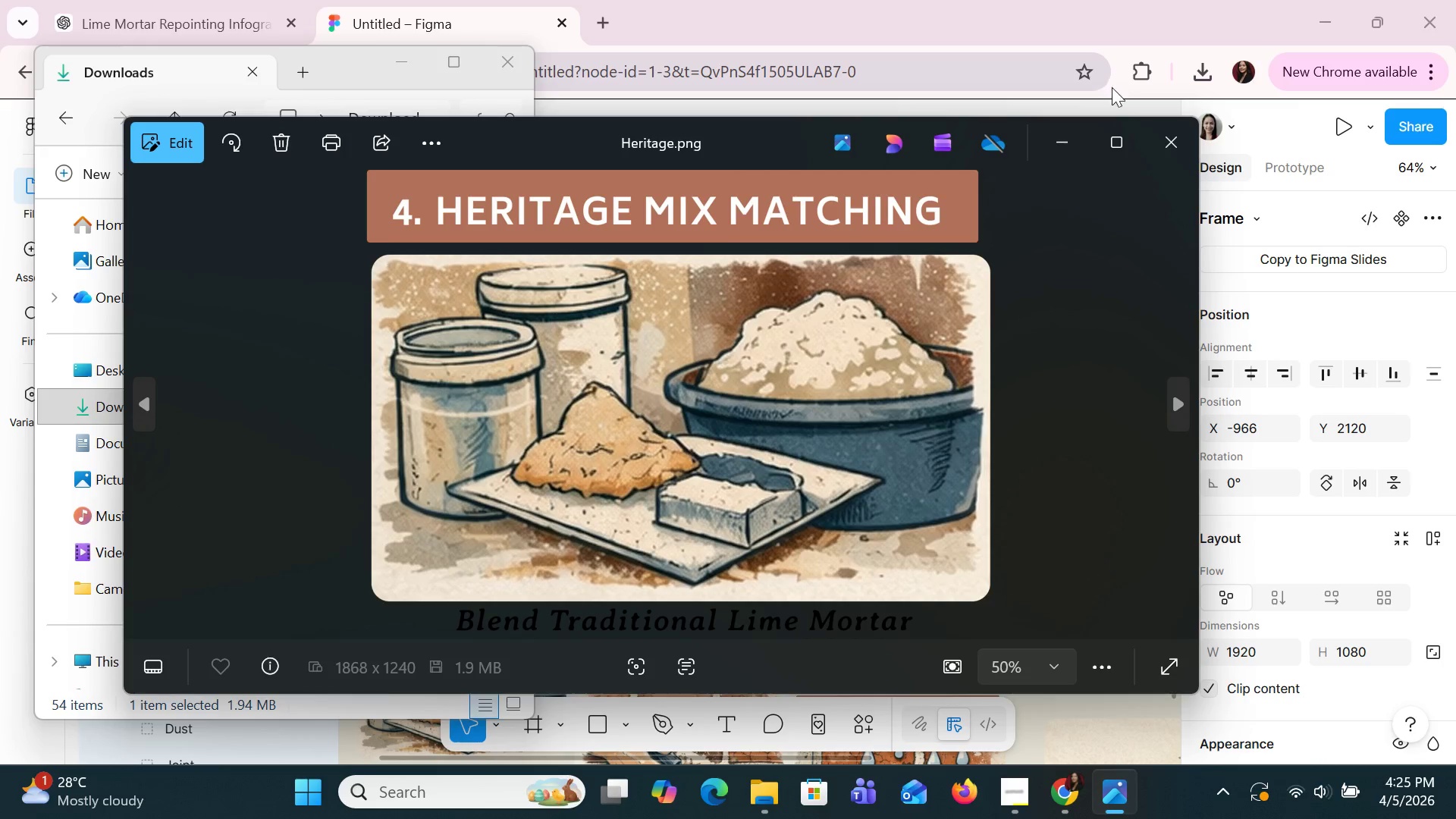 
wait(5.69)
 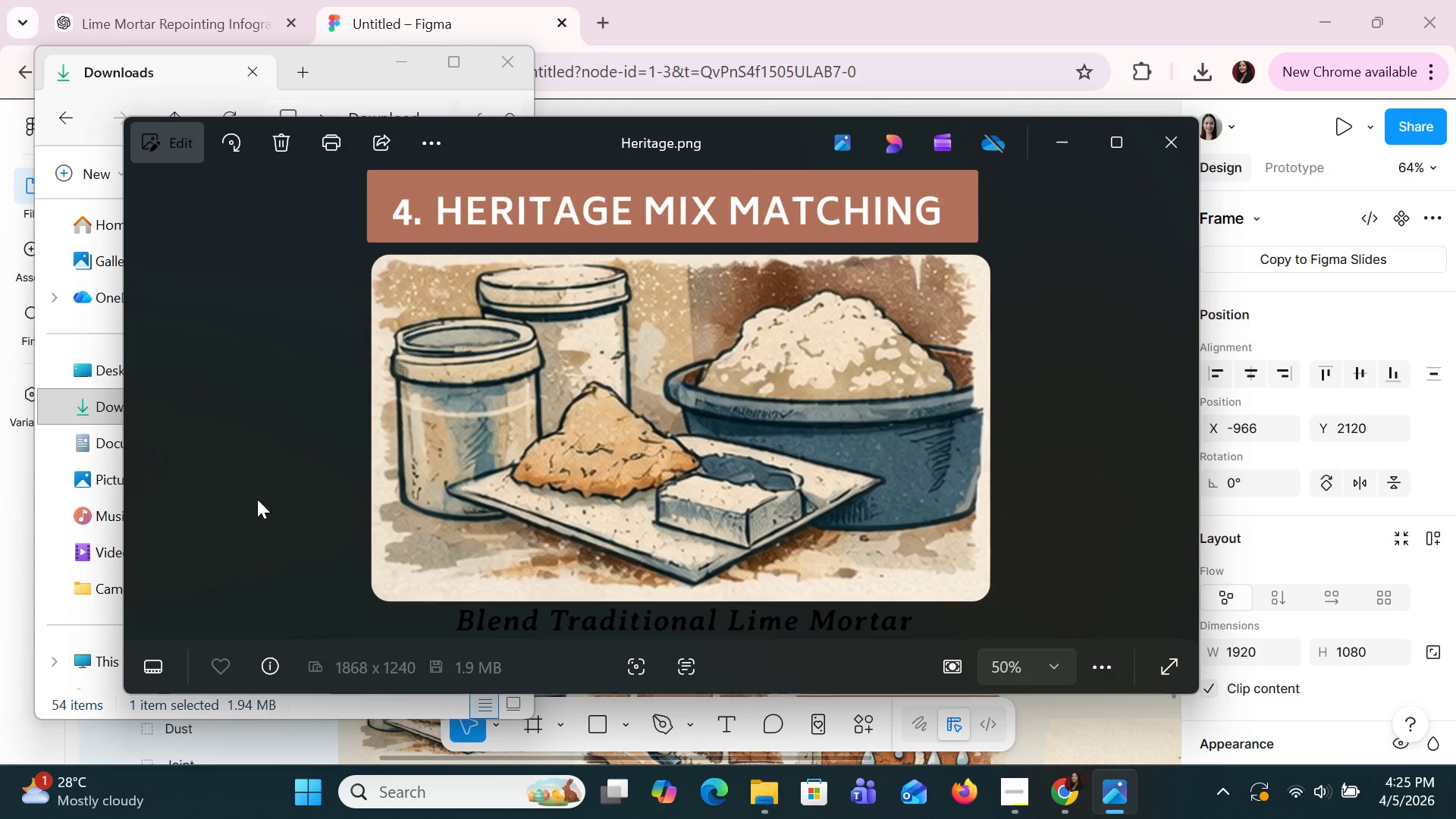 
left_click([757, 0])
 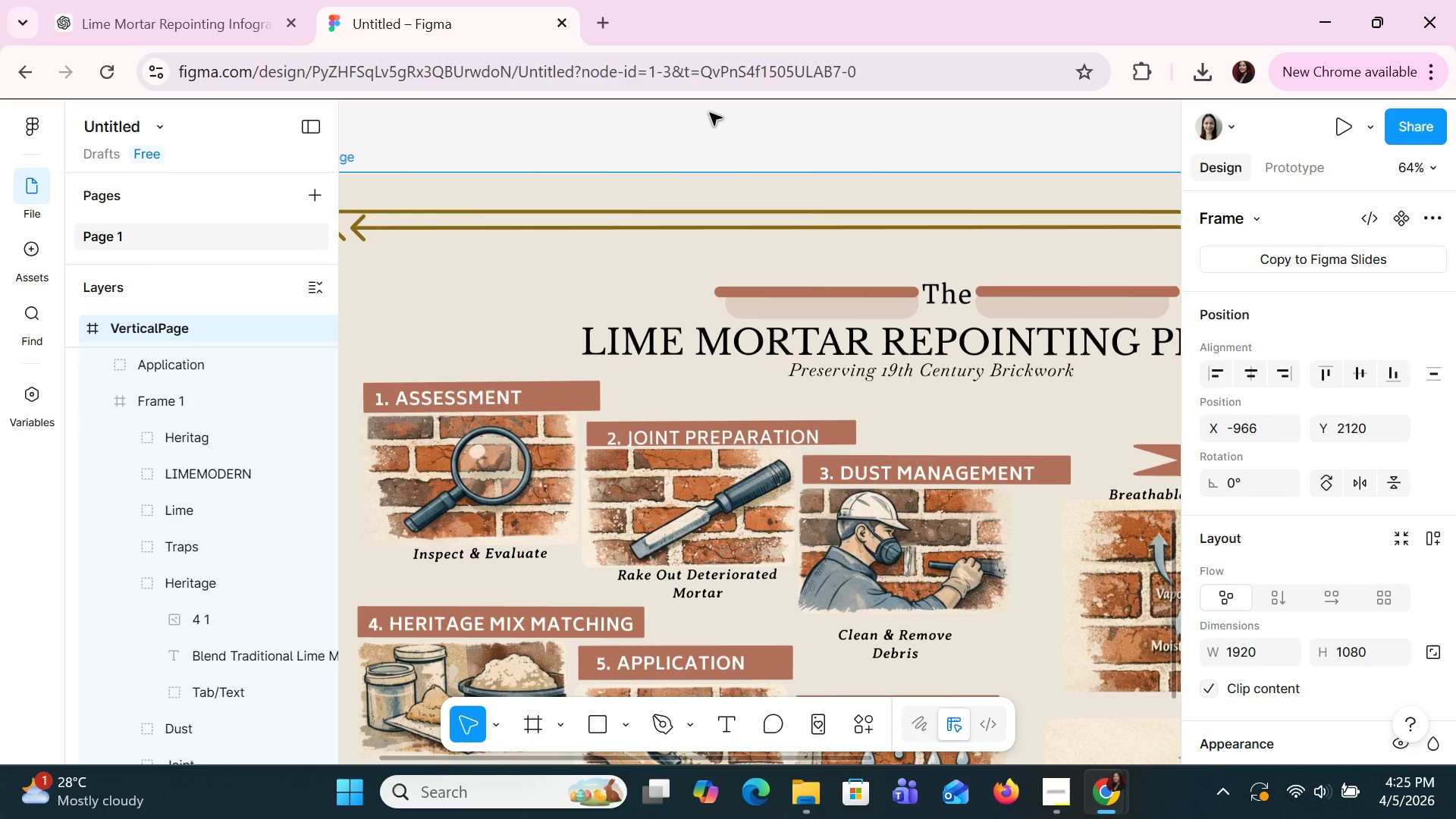 
left_click([716, 133])
 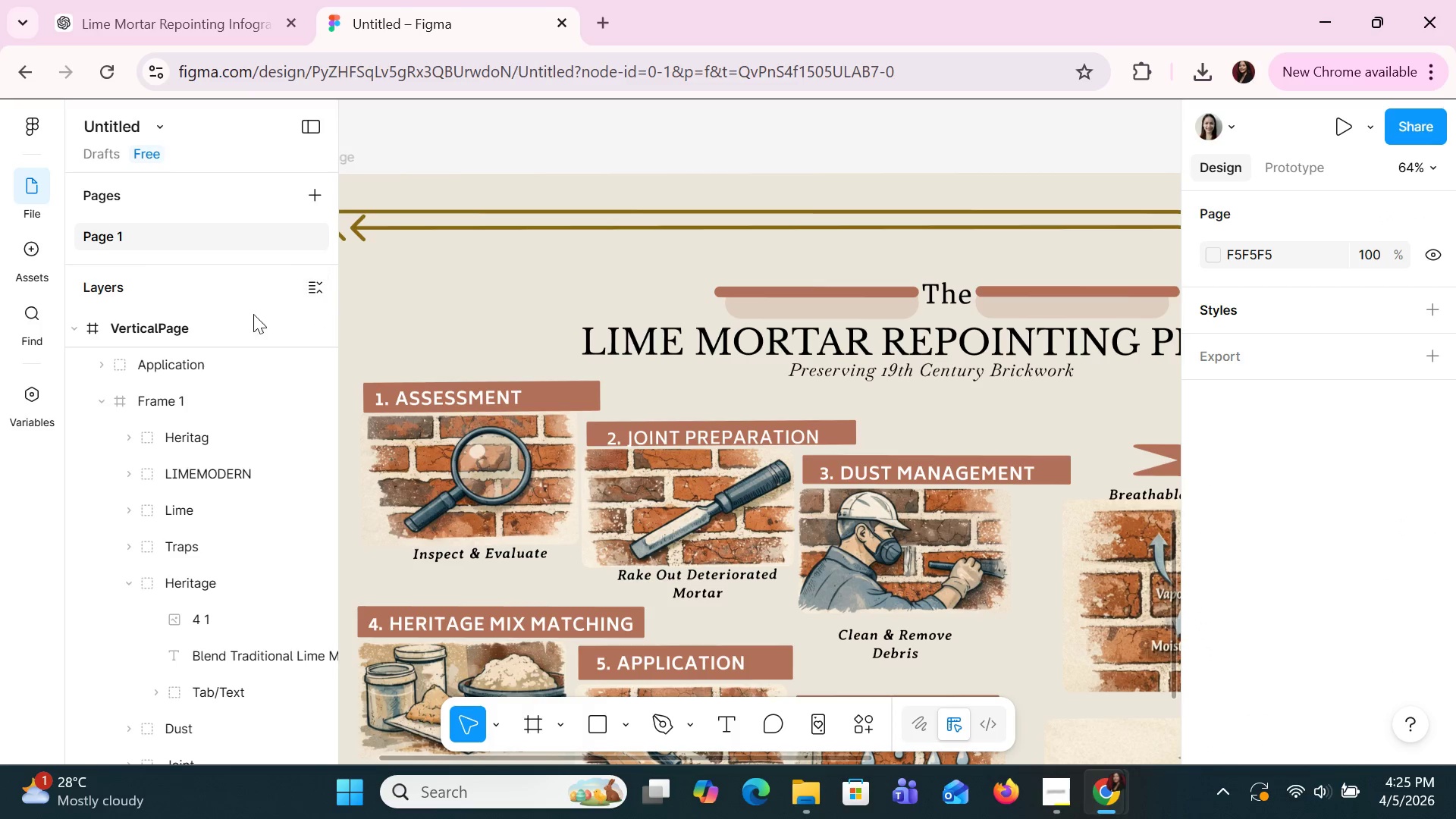 
left_click([176, 334])
 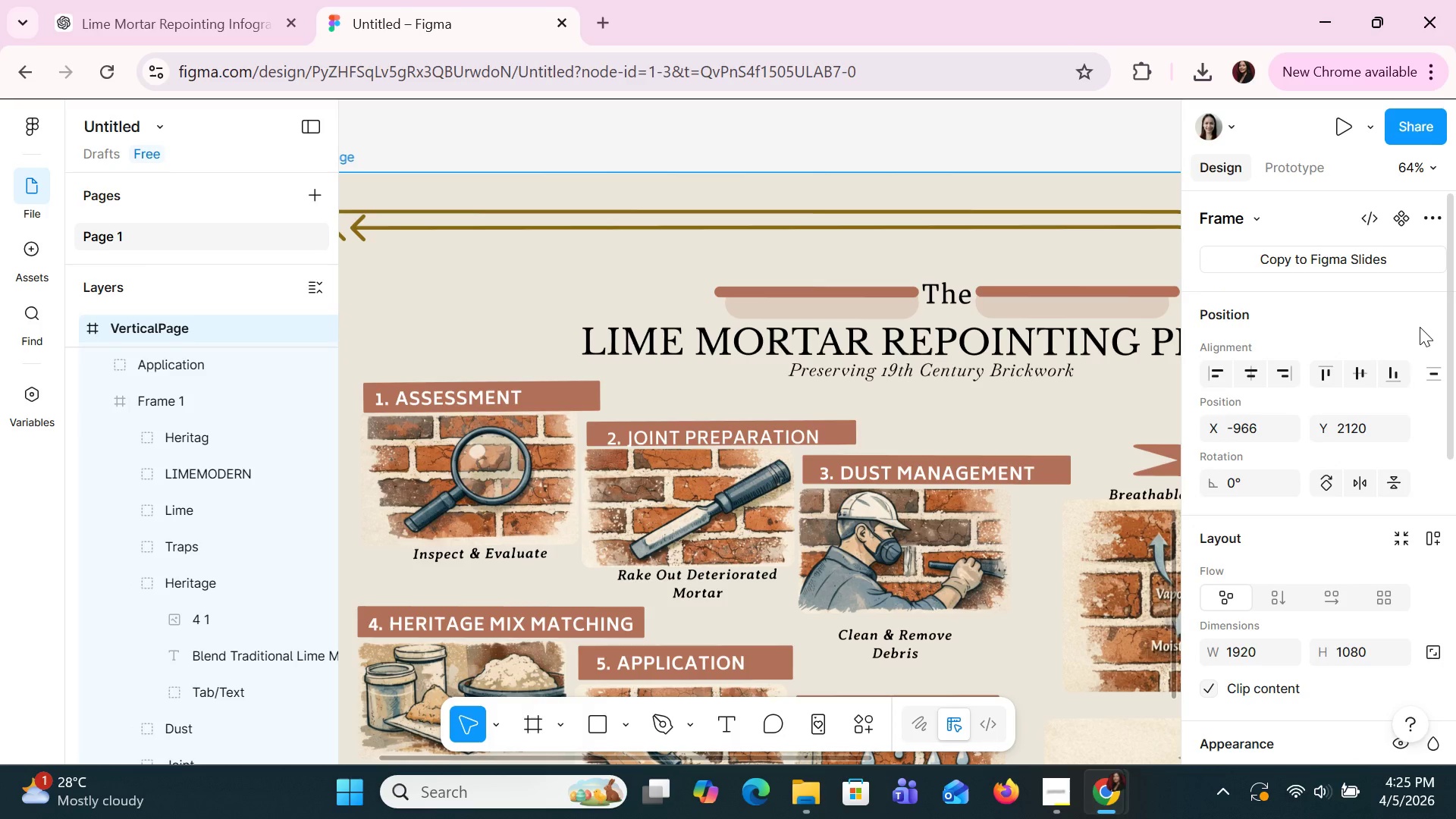 
scroll: coordinate [1419, 339], scroll_direction: down, amount: 6.0
 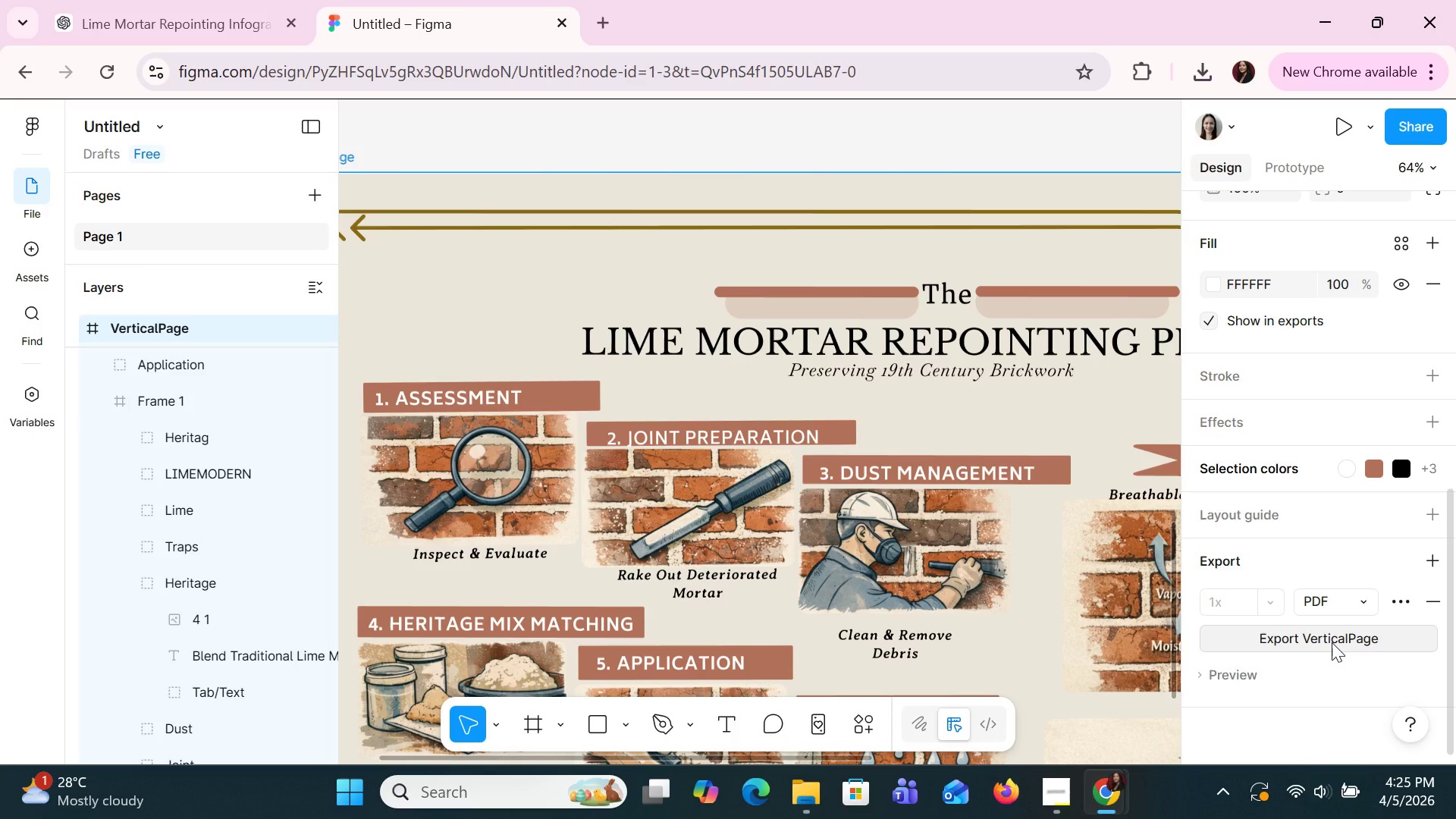 
left_click([1321, 638])
 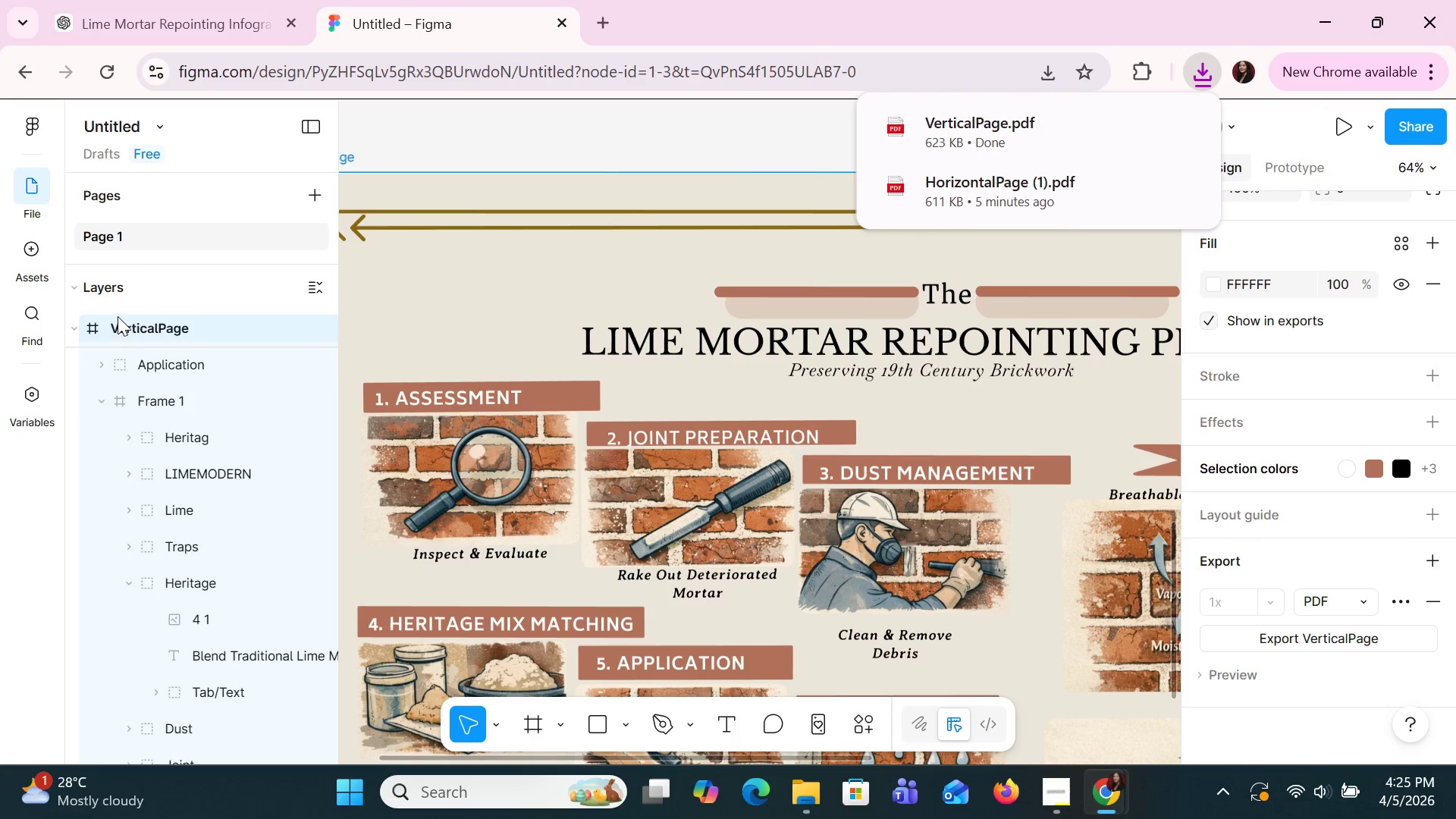 
left_click([80, 325])
 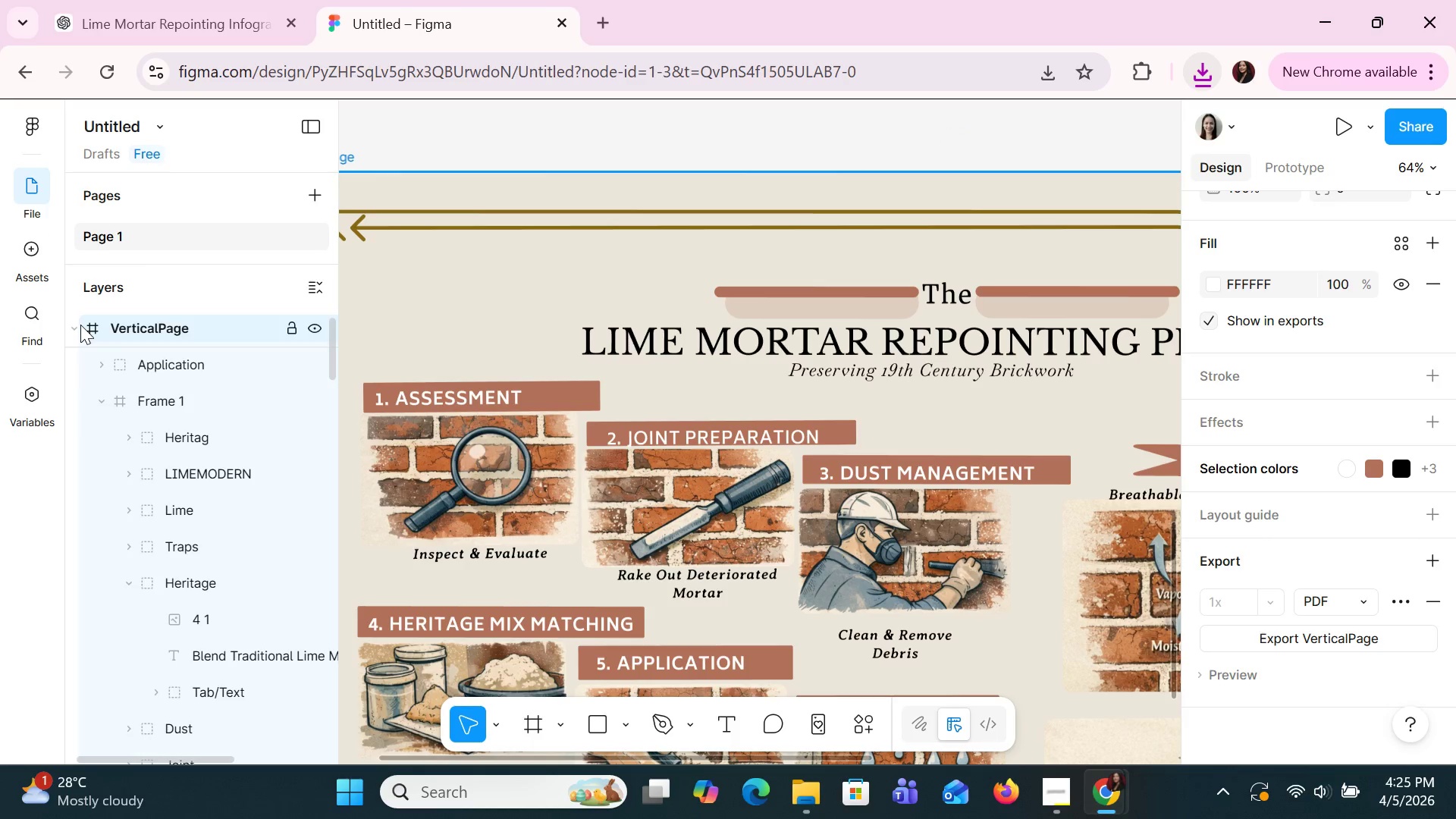 
left_click([80, 325])
 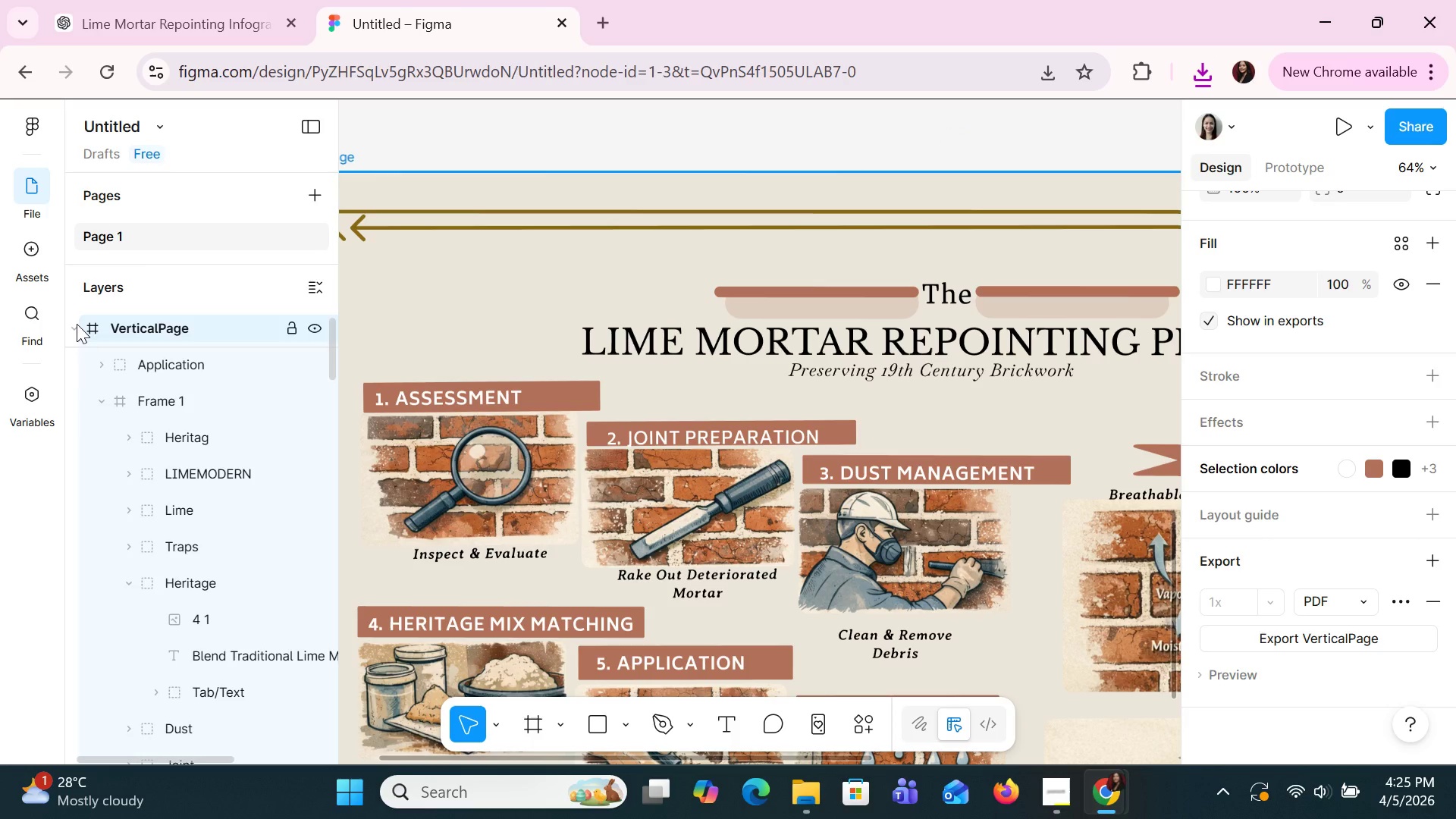 
left_click([75, 324])
 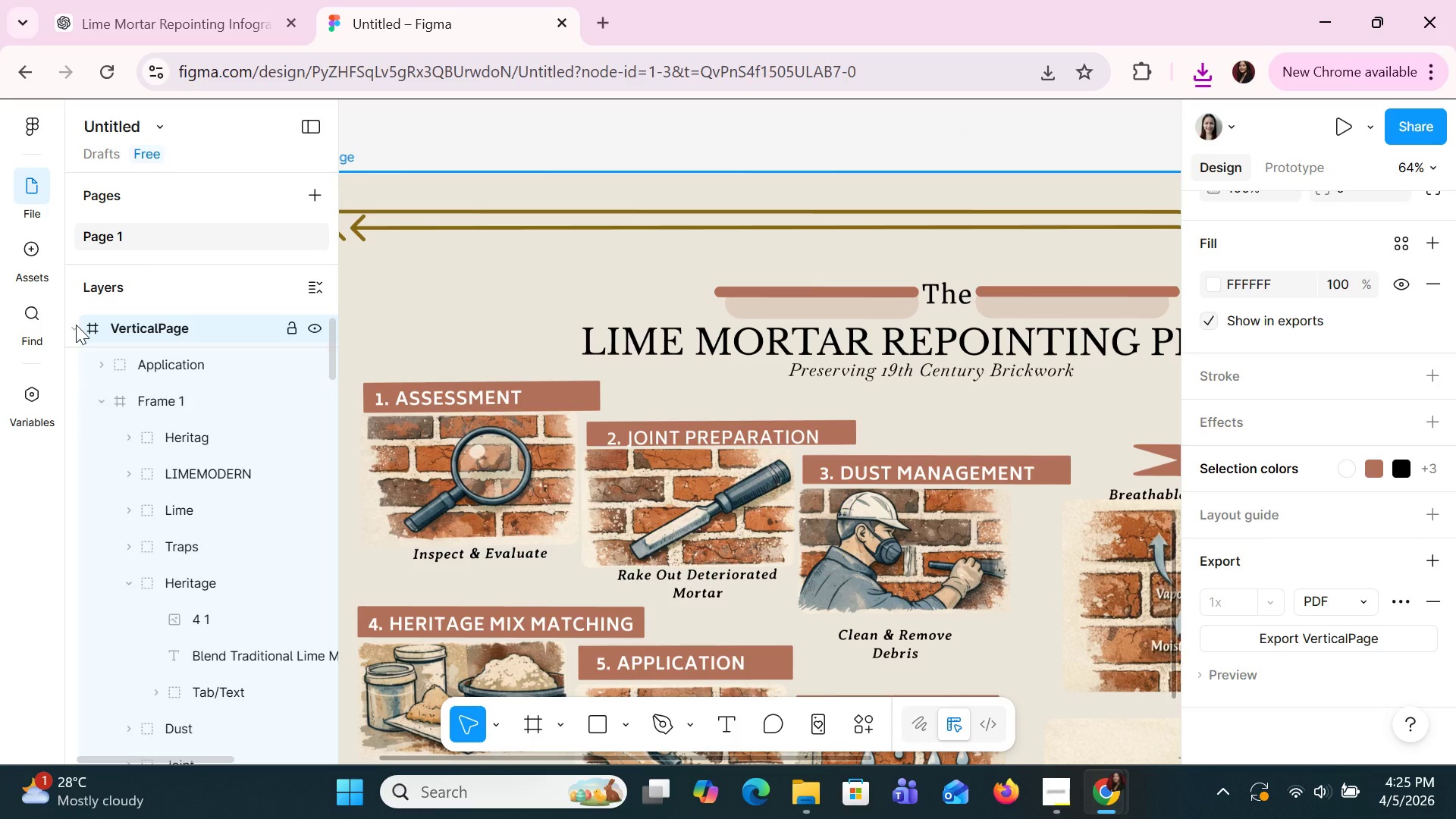 
left_click([76, 325])
 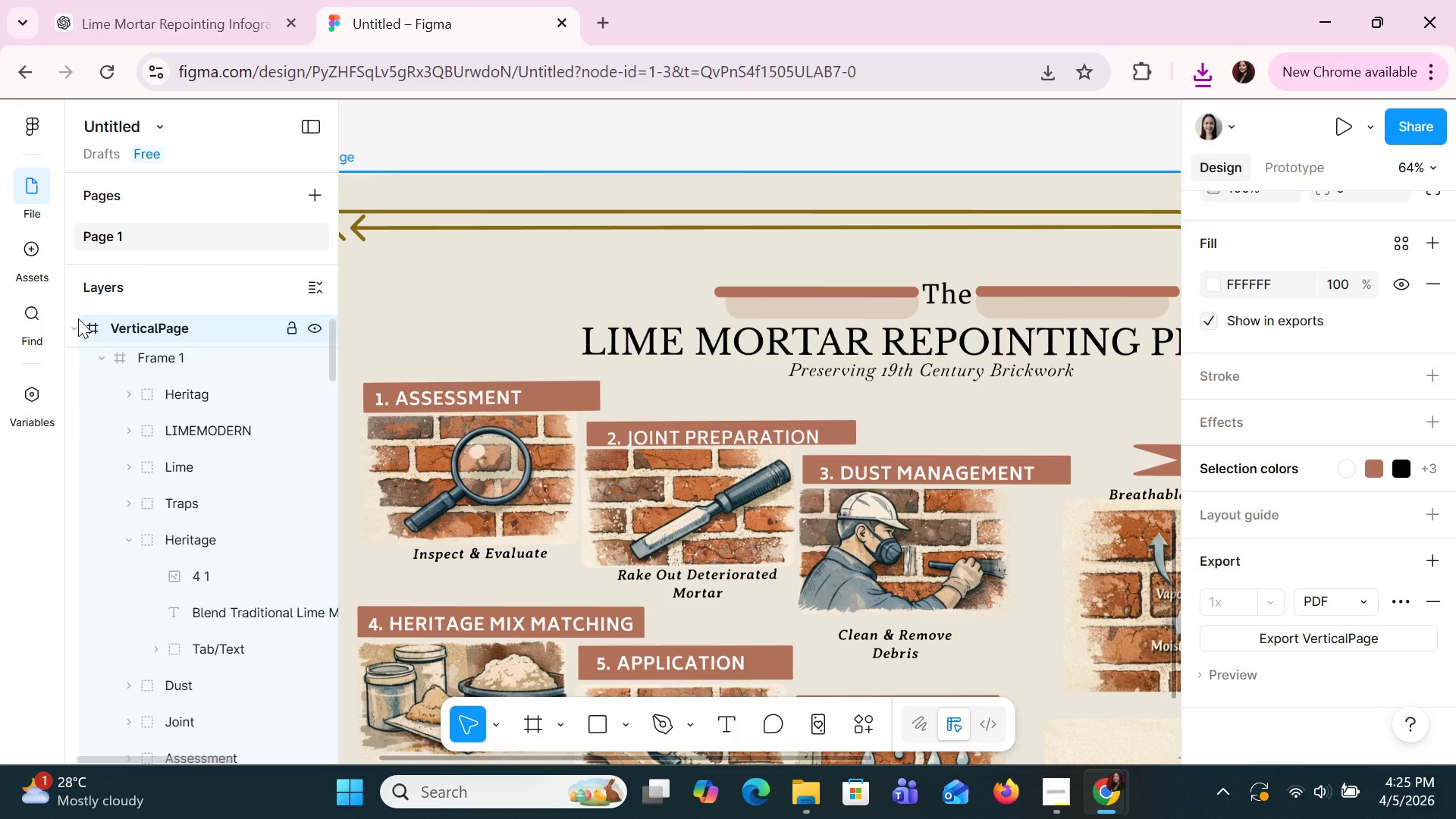 
scroll: coordinate [85, 350], scroll_direction: down, amount: 8.0
 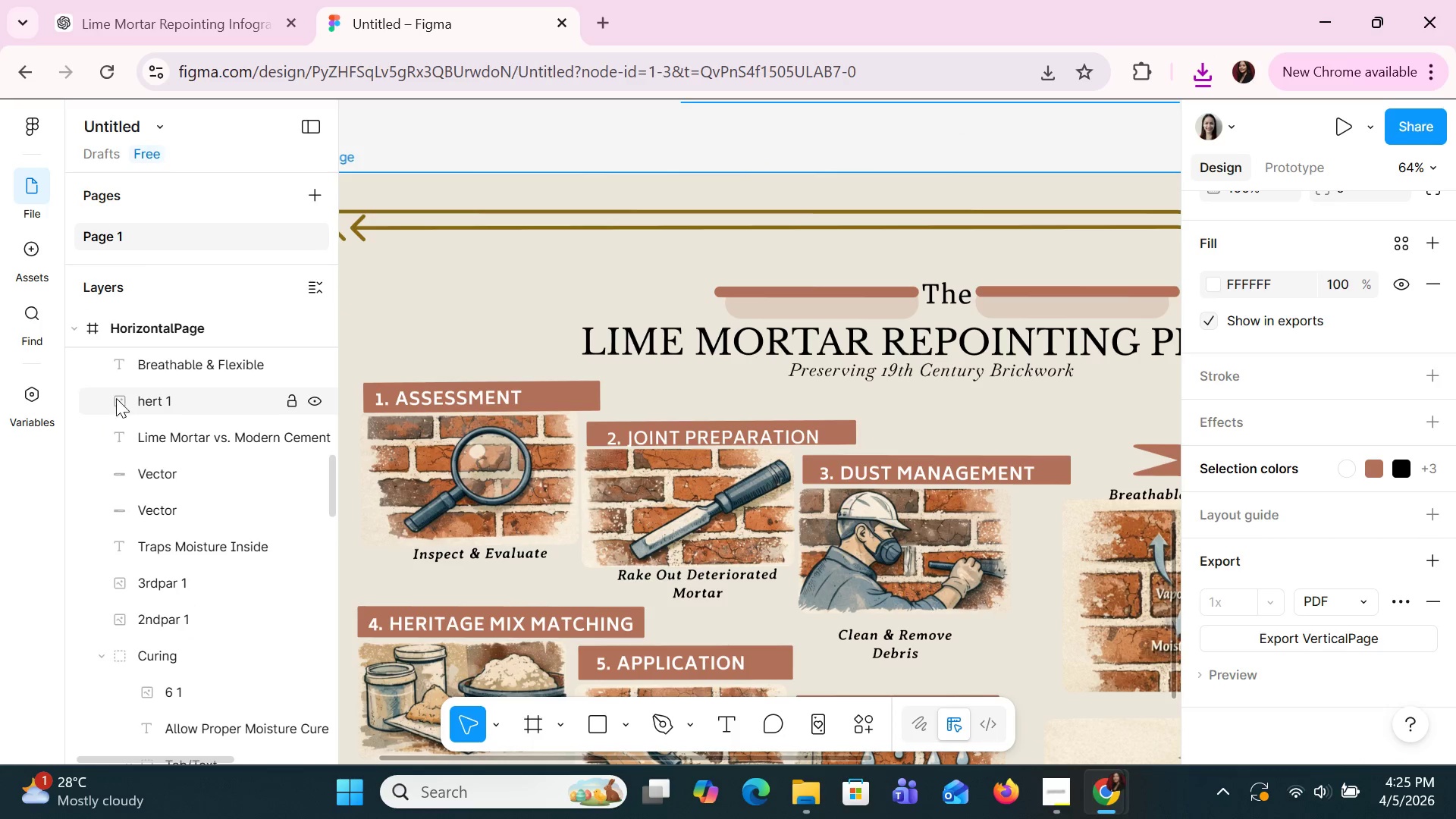 
left_click([140, 317])
 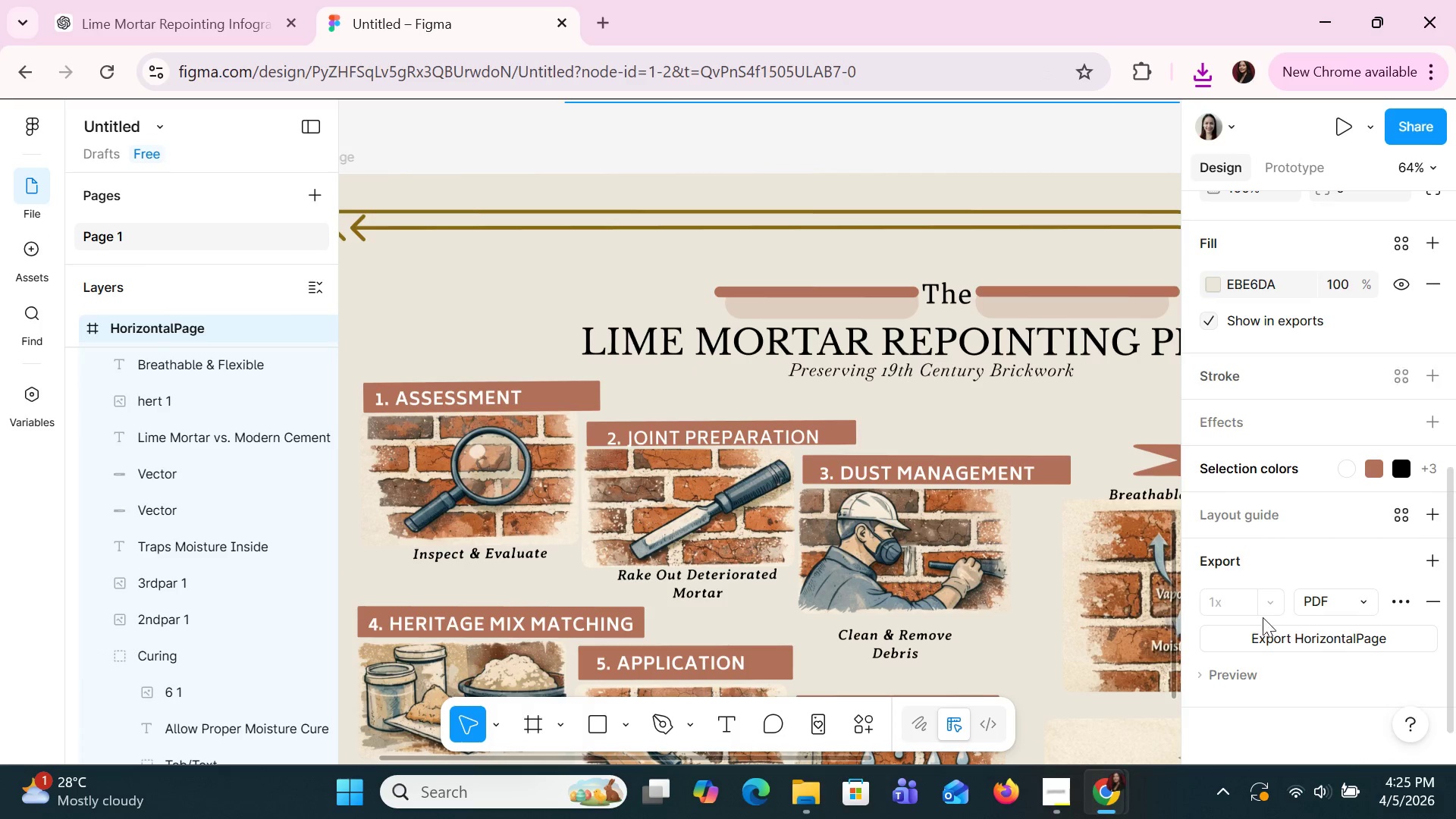 
left_click([1285, 641])
 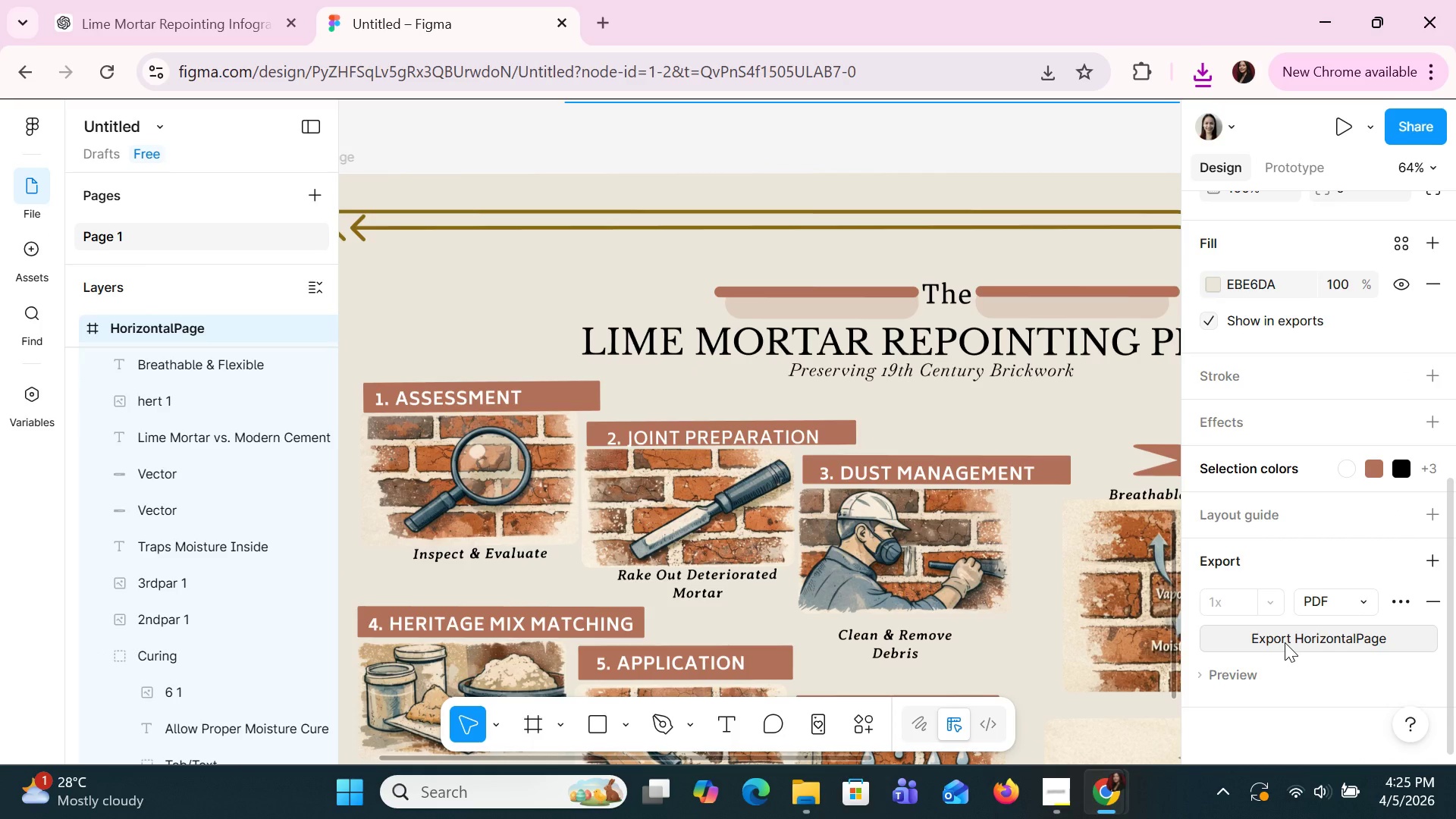 
wait(5.69)
 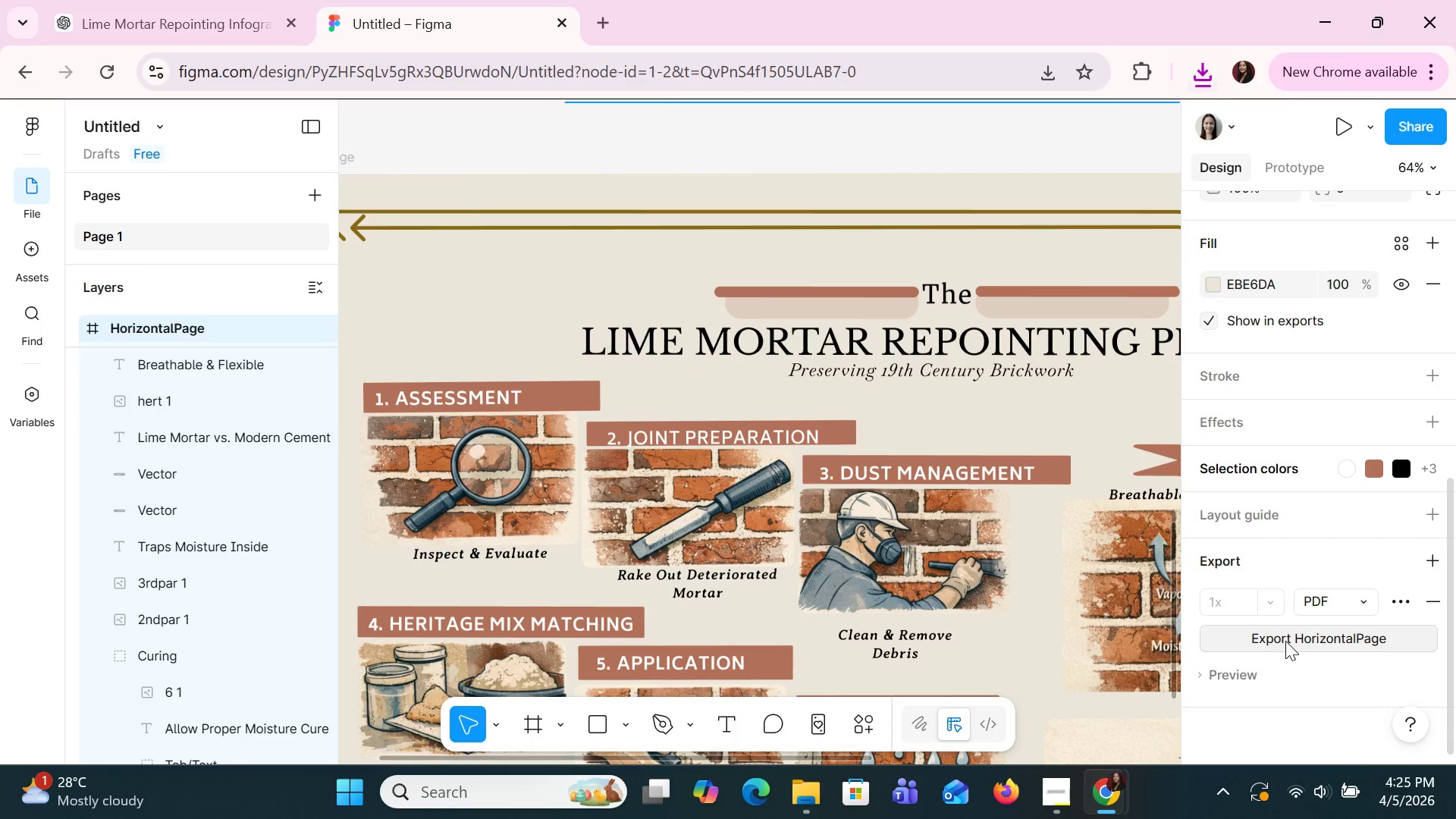 
left_click([1327, 0])
 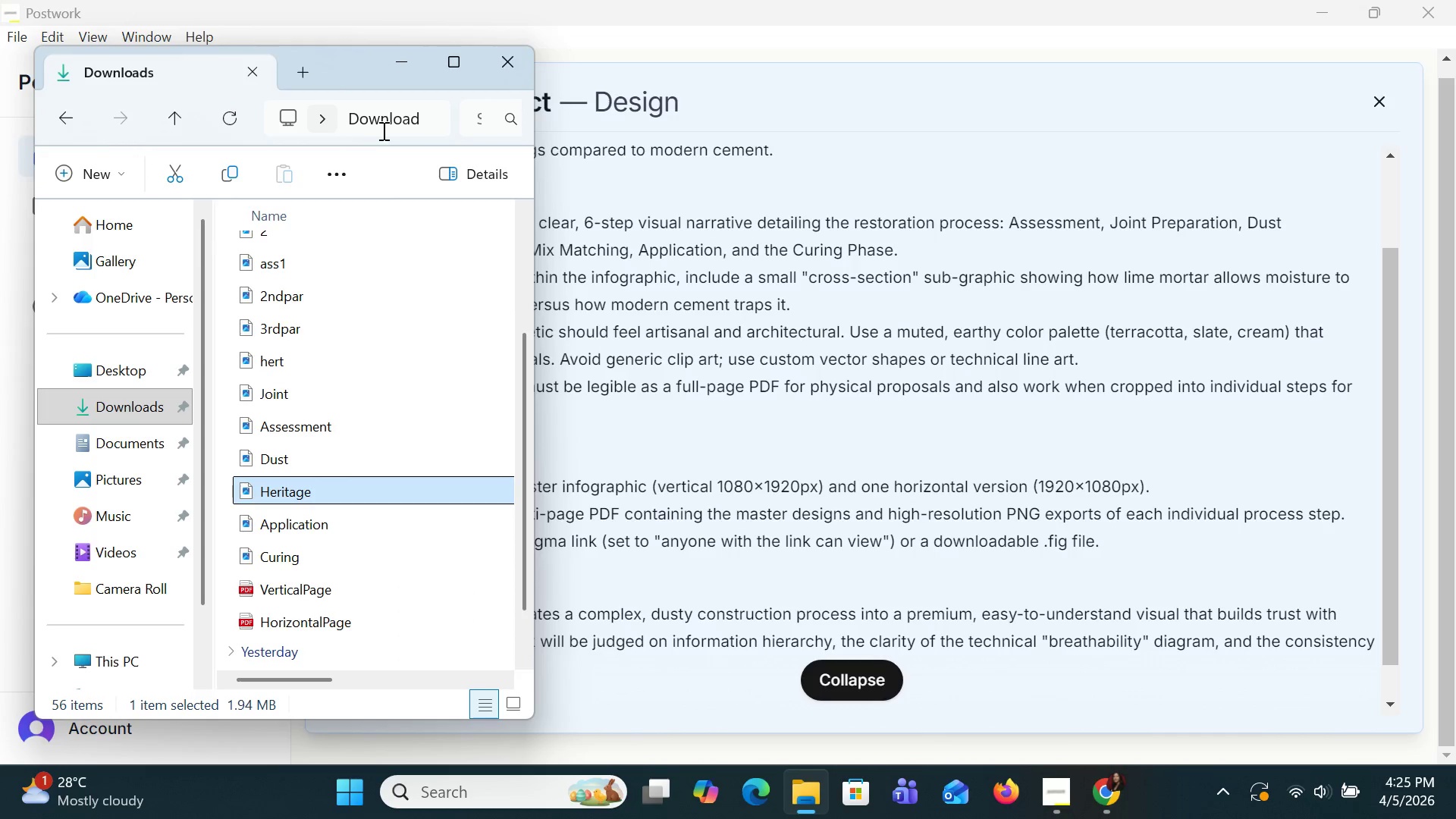 
left_click([447, 76])
 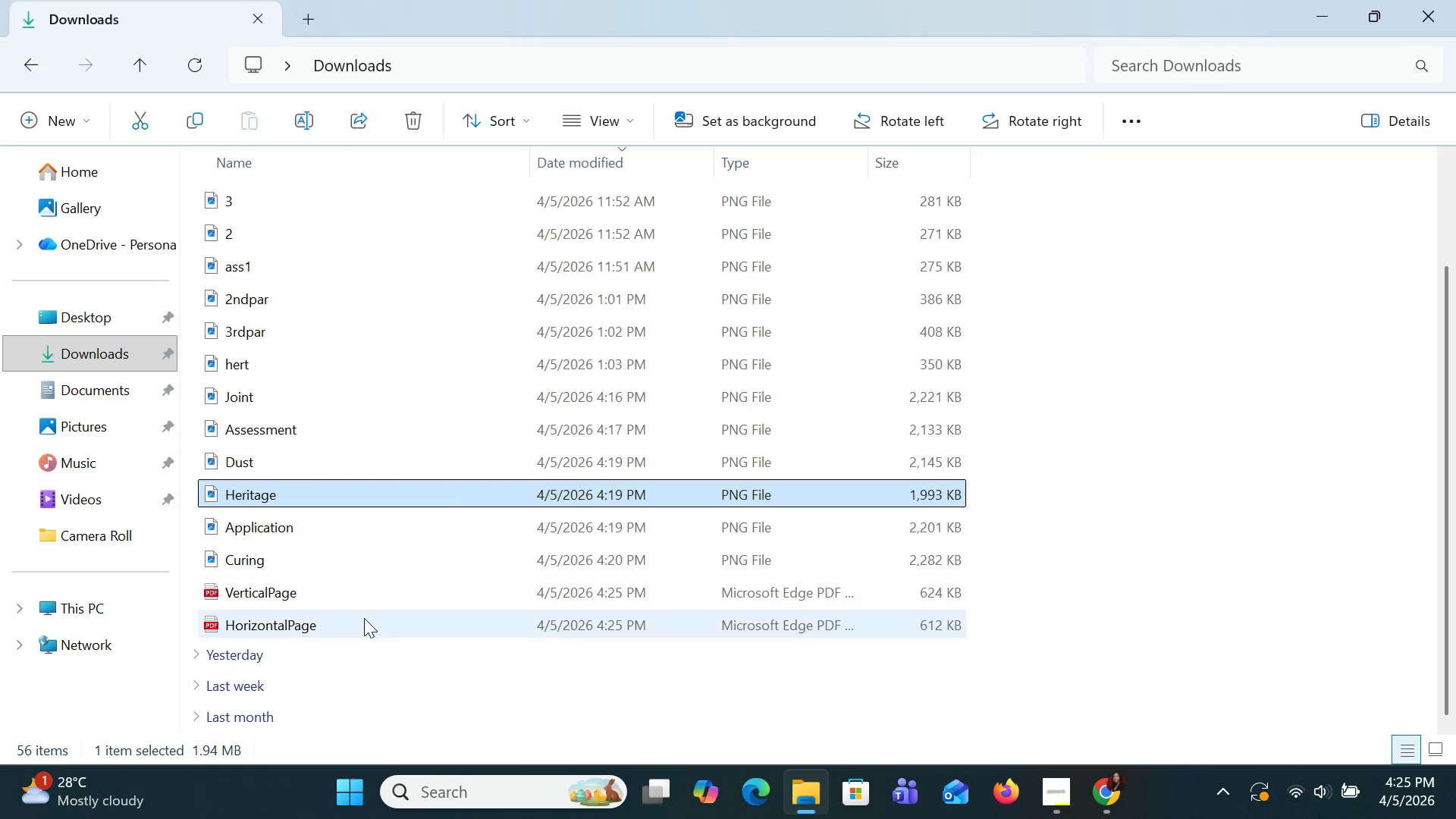 
double_click([364, 618])
 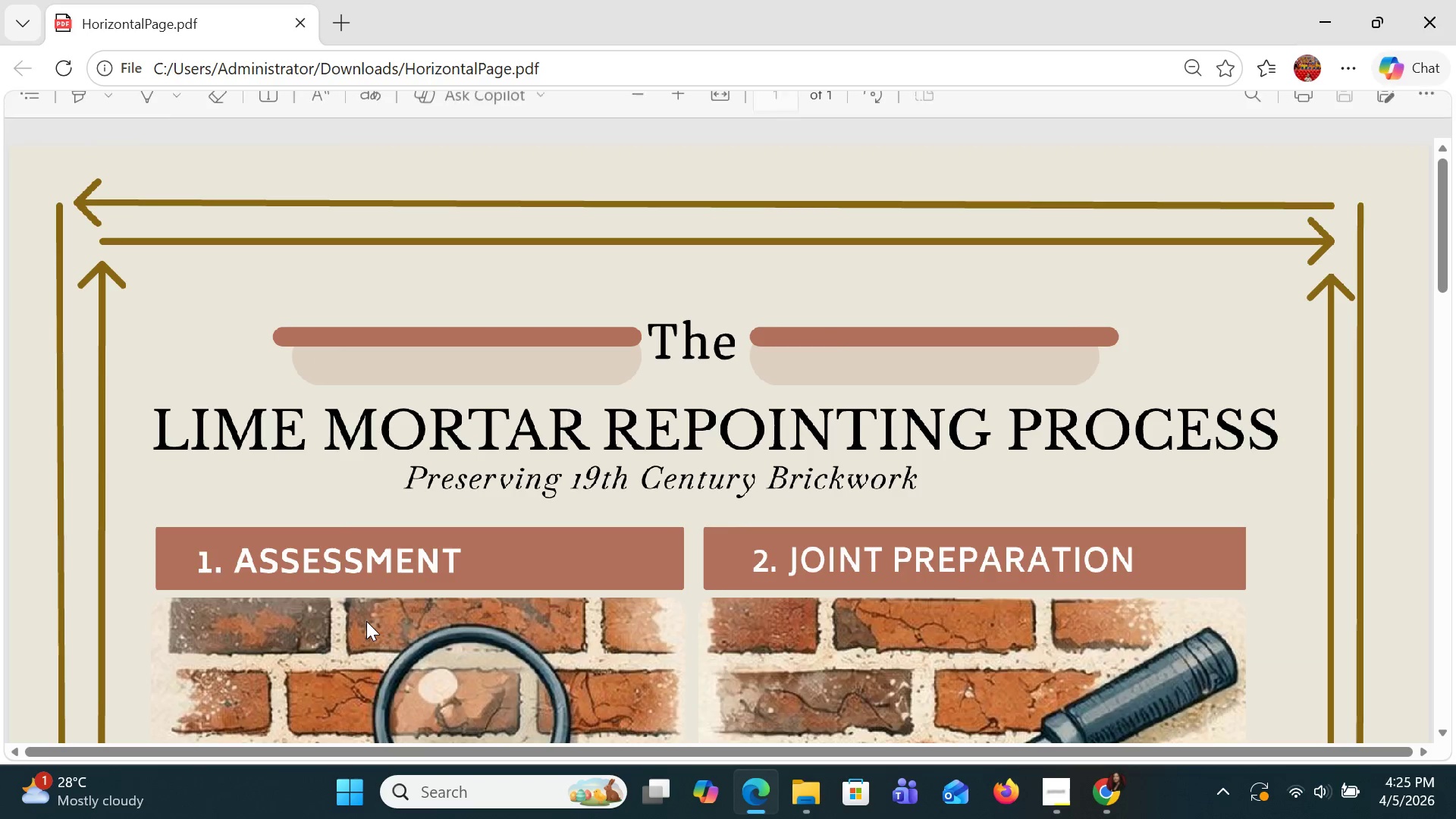 
scroll: coordinate [933, 506], scroll_direction: down, amount: 5.0
 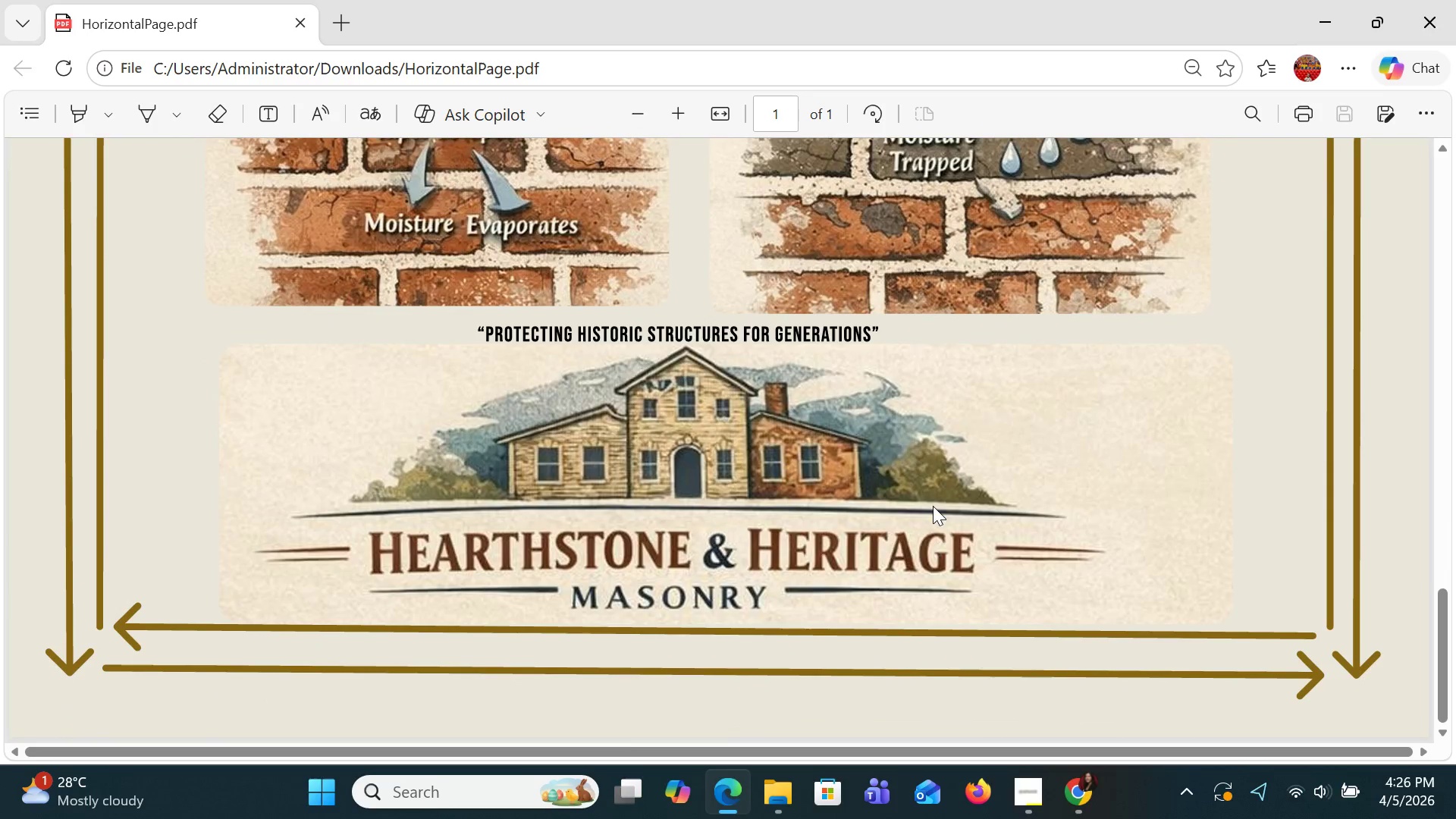 
mouse_move([1451, 0])
 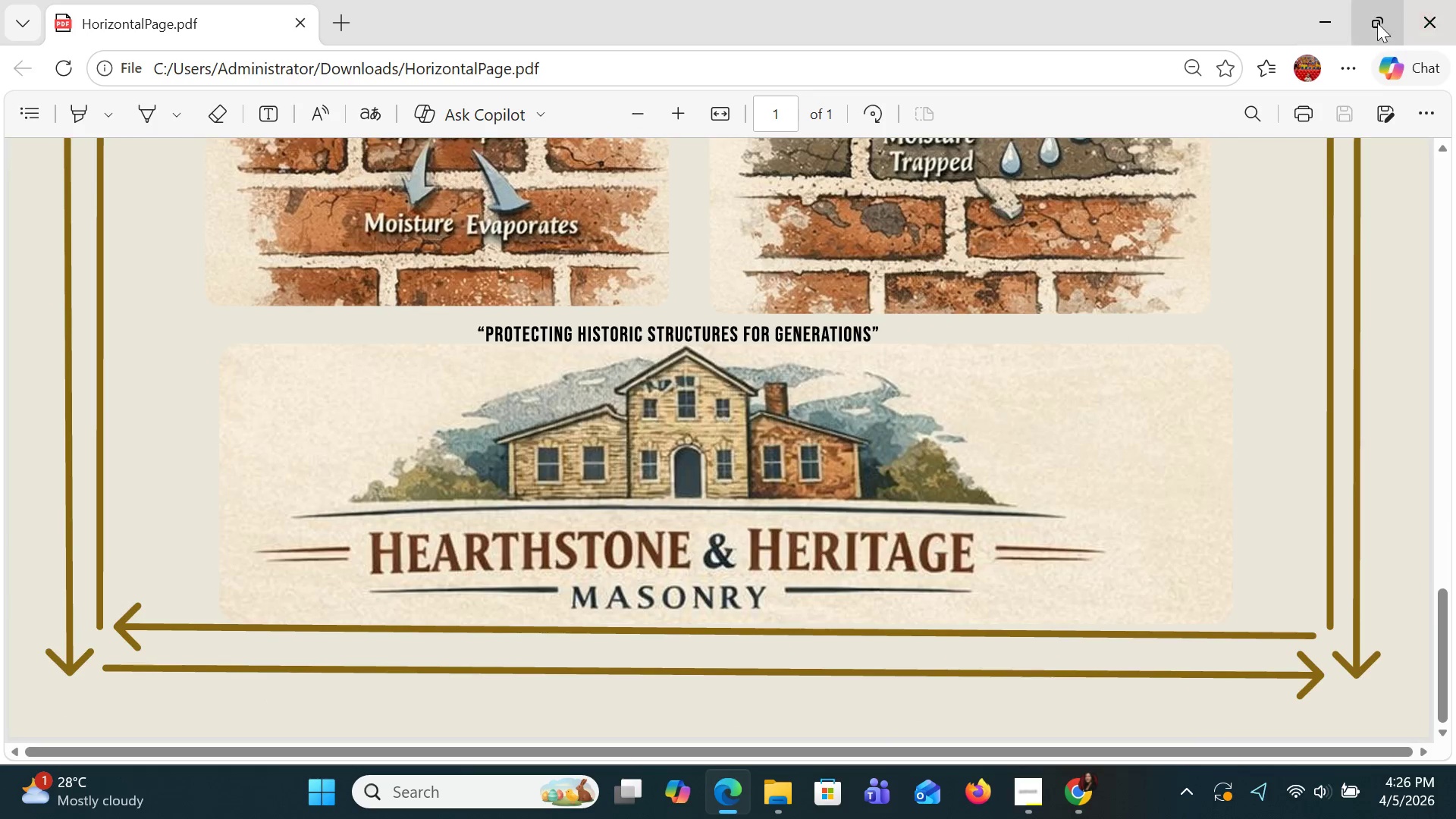 
mouse_move([1350, 24])
 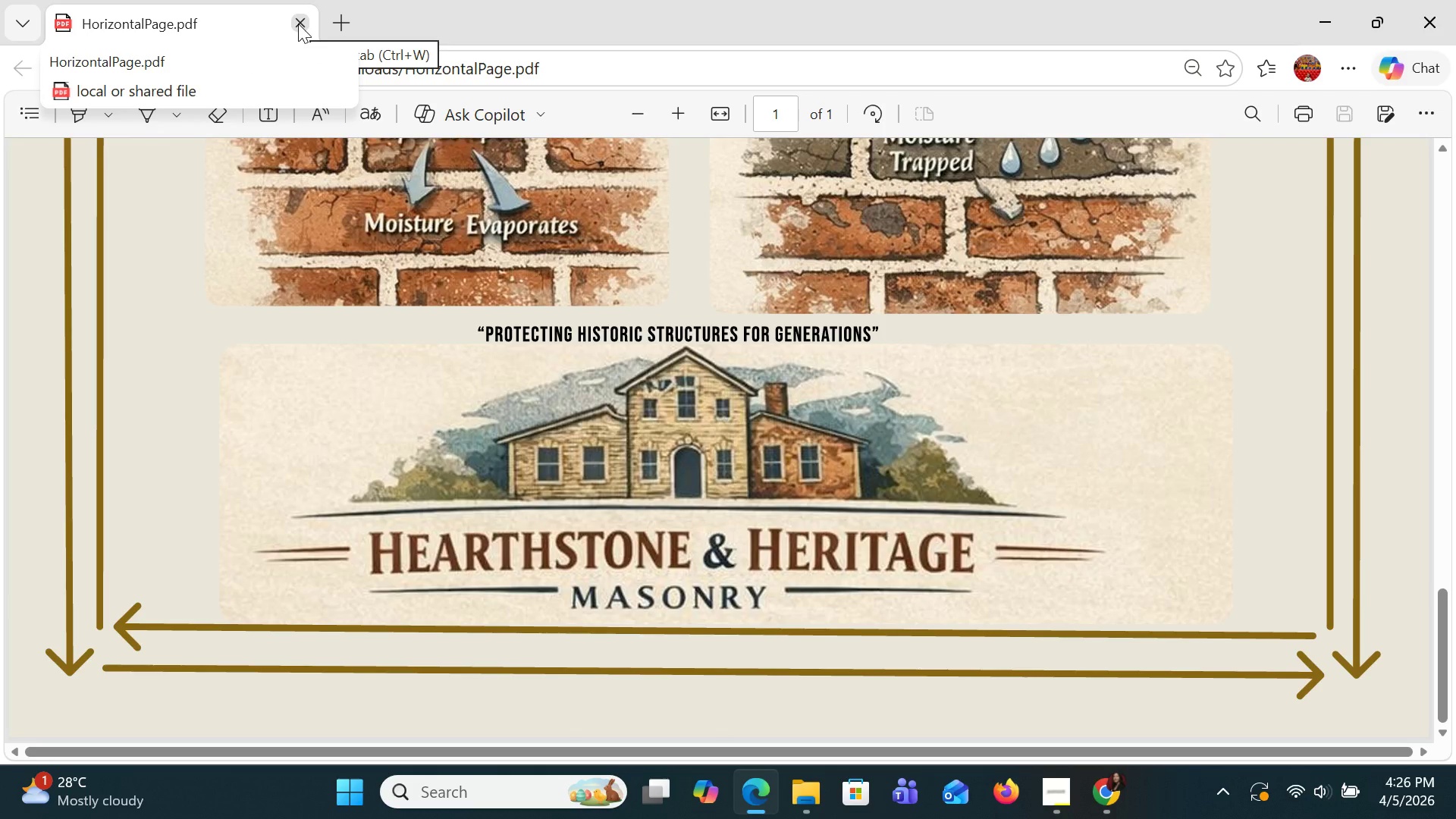 
wait(5.22)
 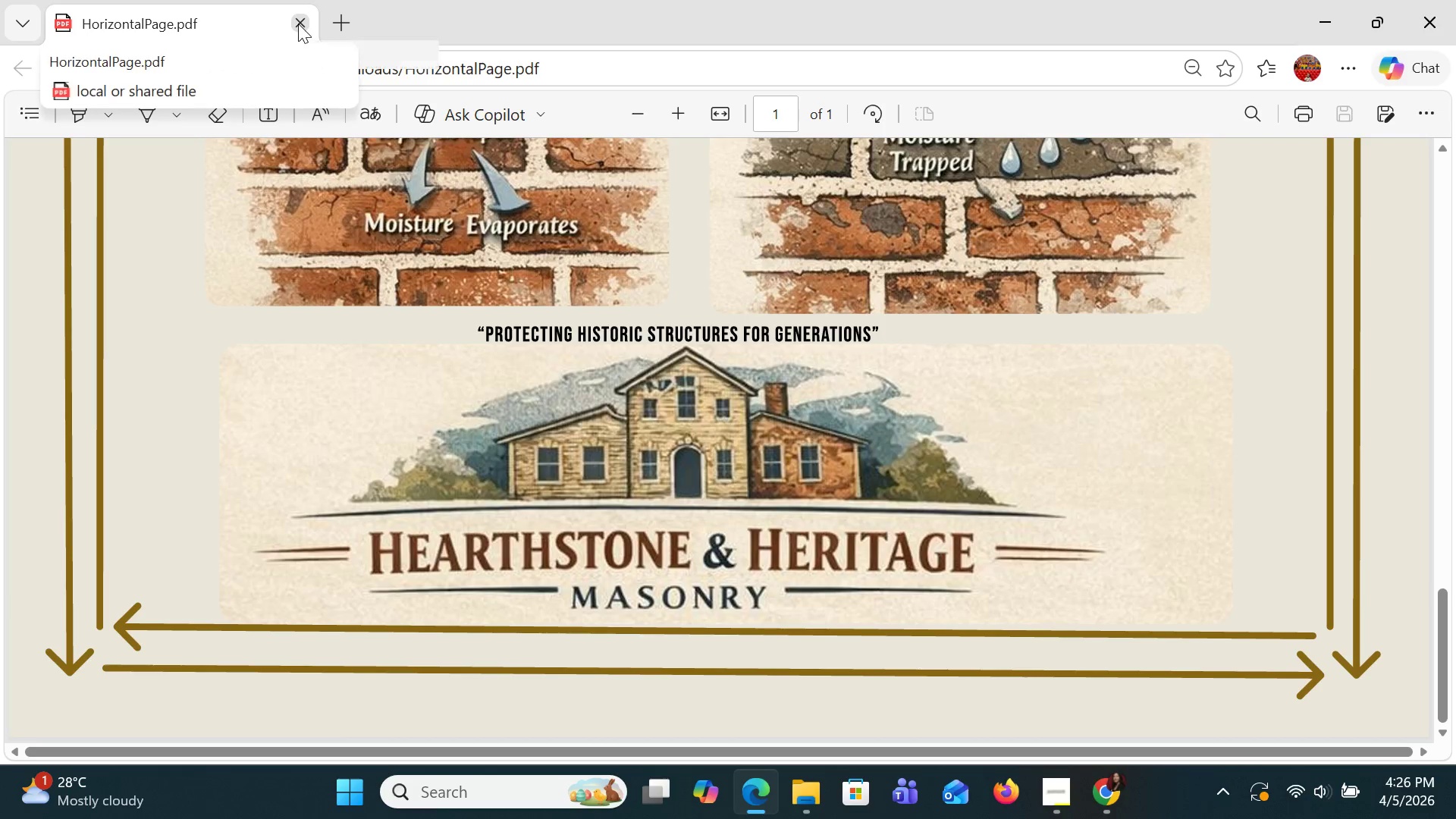 
left_click([298, 24])
 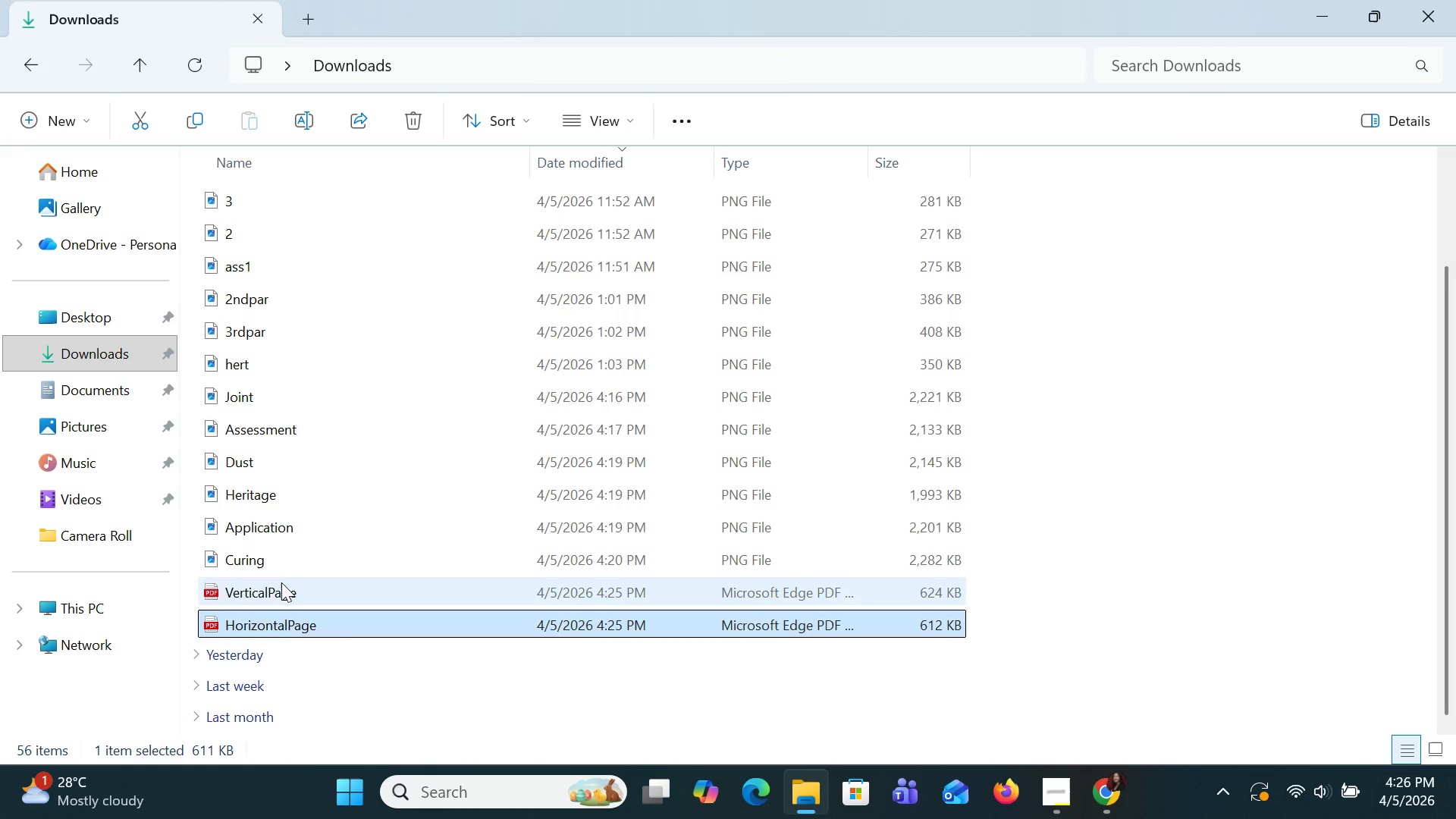 
double_click([281, 585])
 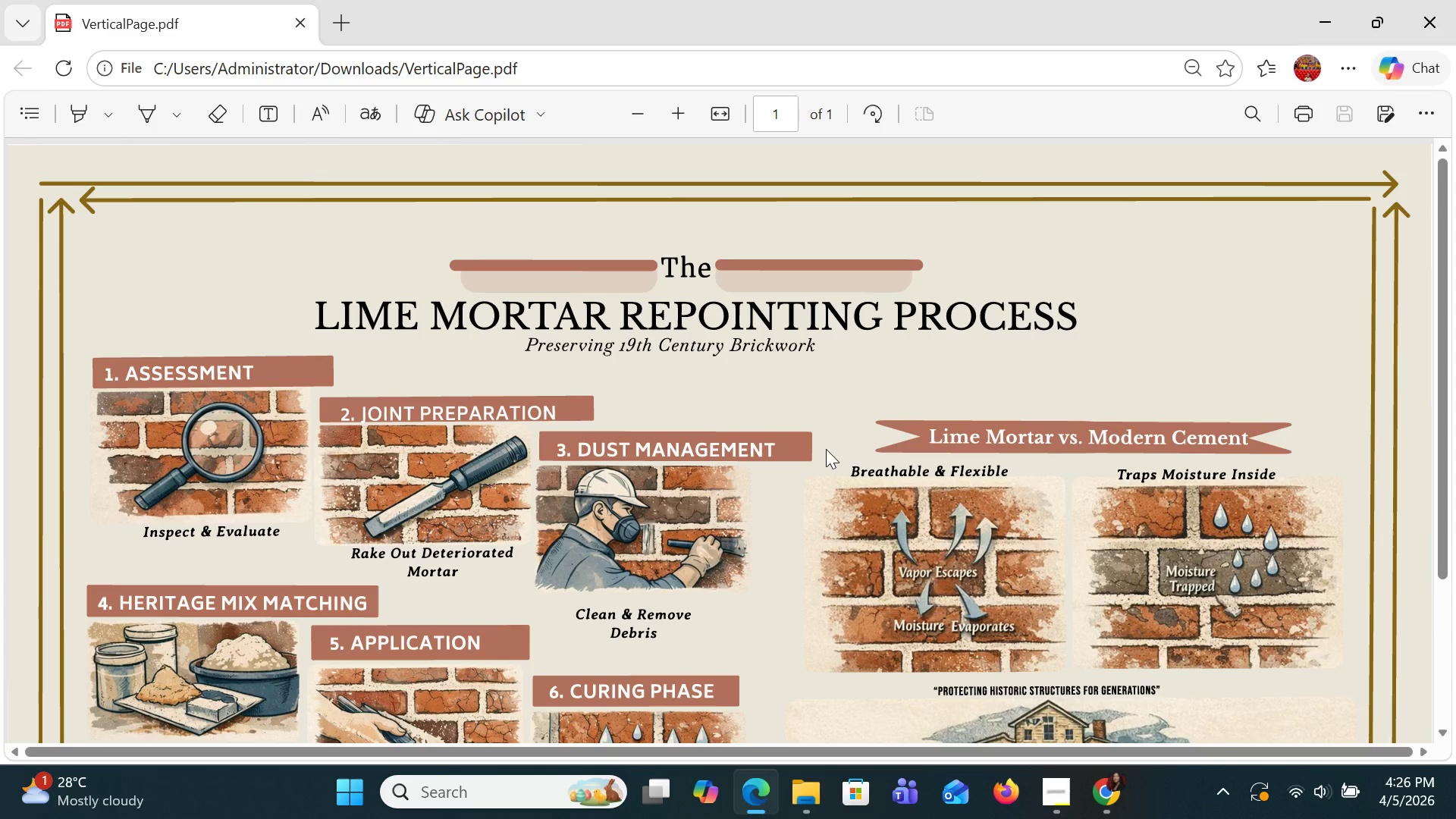 
wait(13.04)
 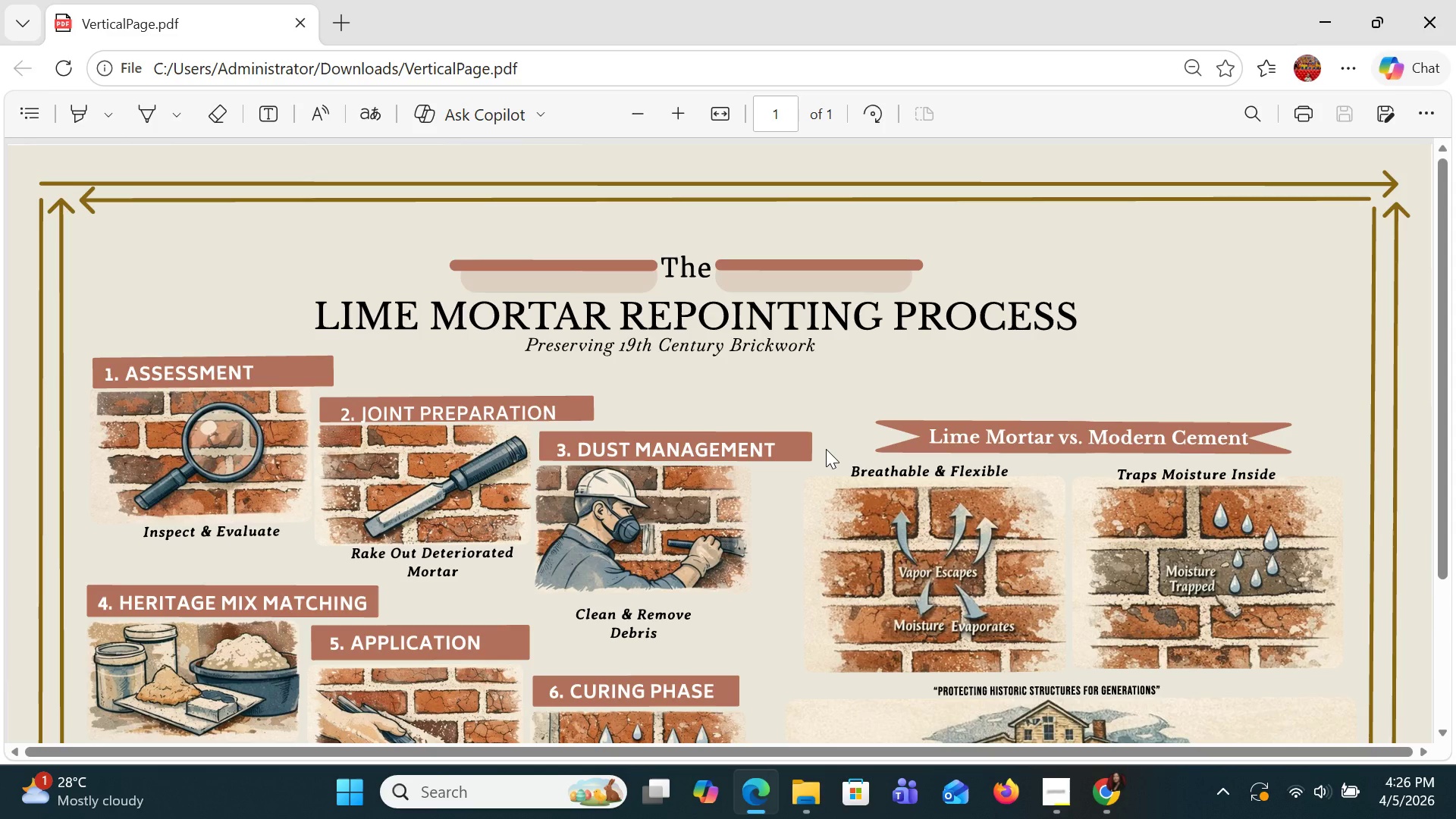 
mouse_move([315, 24])
 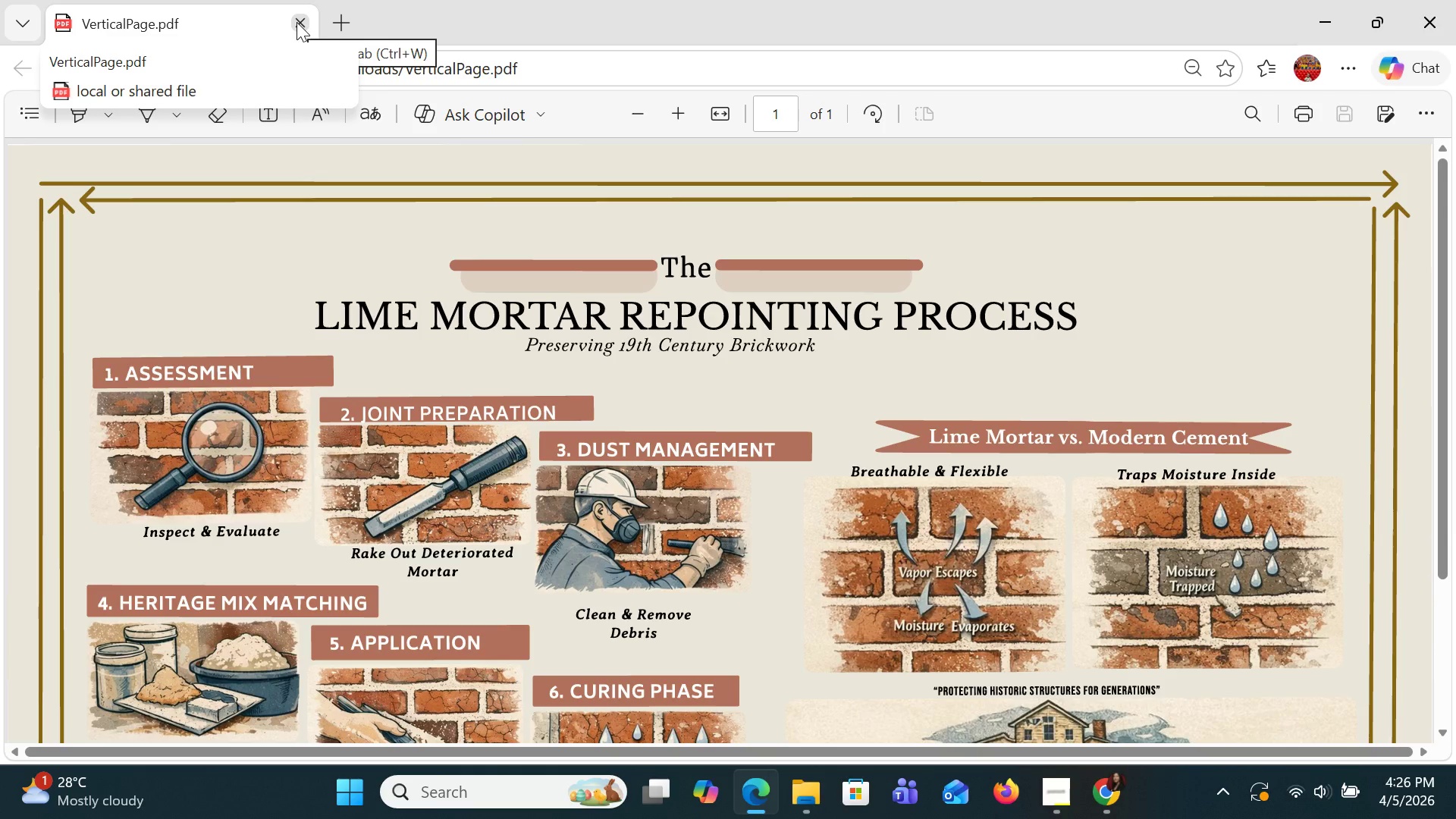 
left_click([297, 22])
 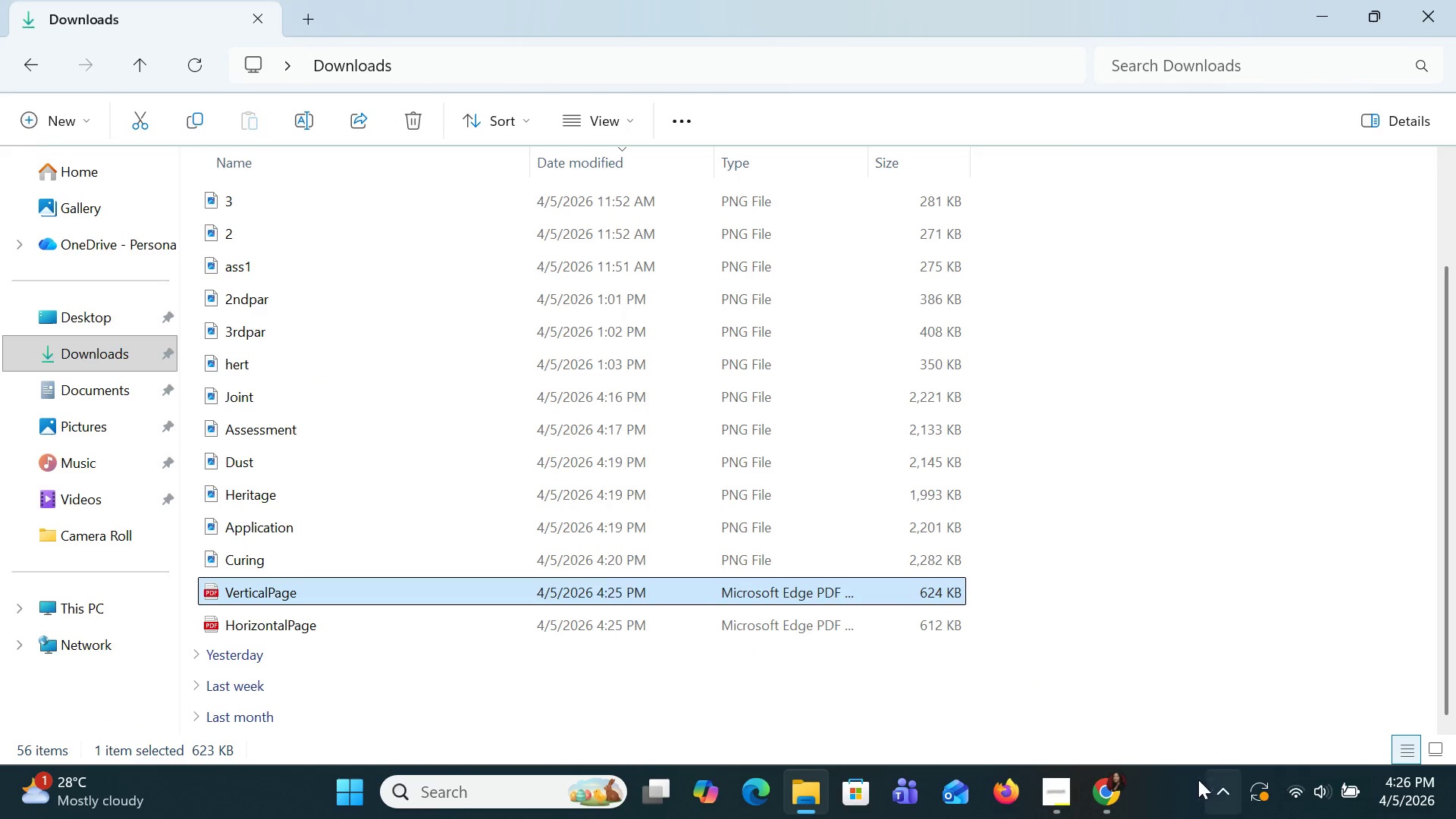 
left_click([1100, 798])
 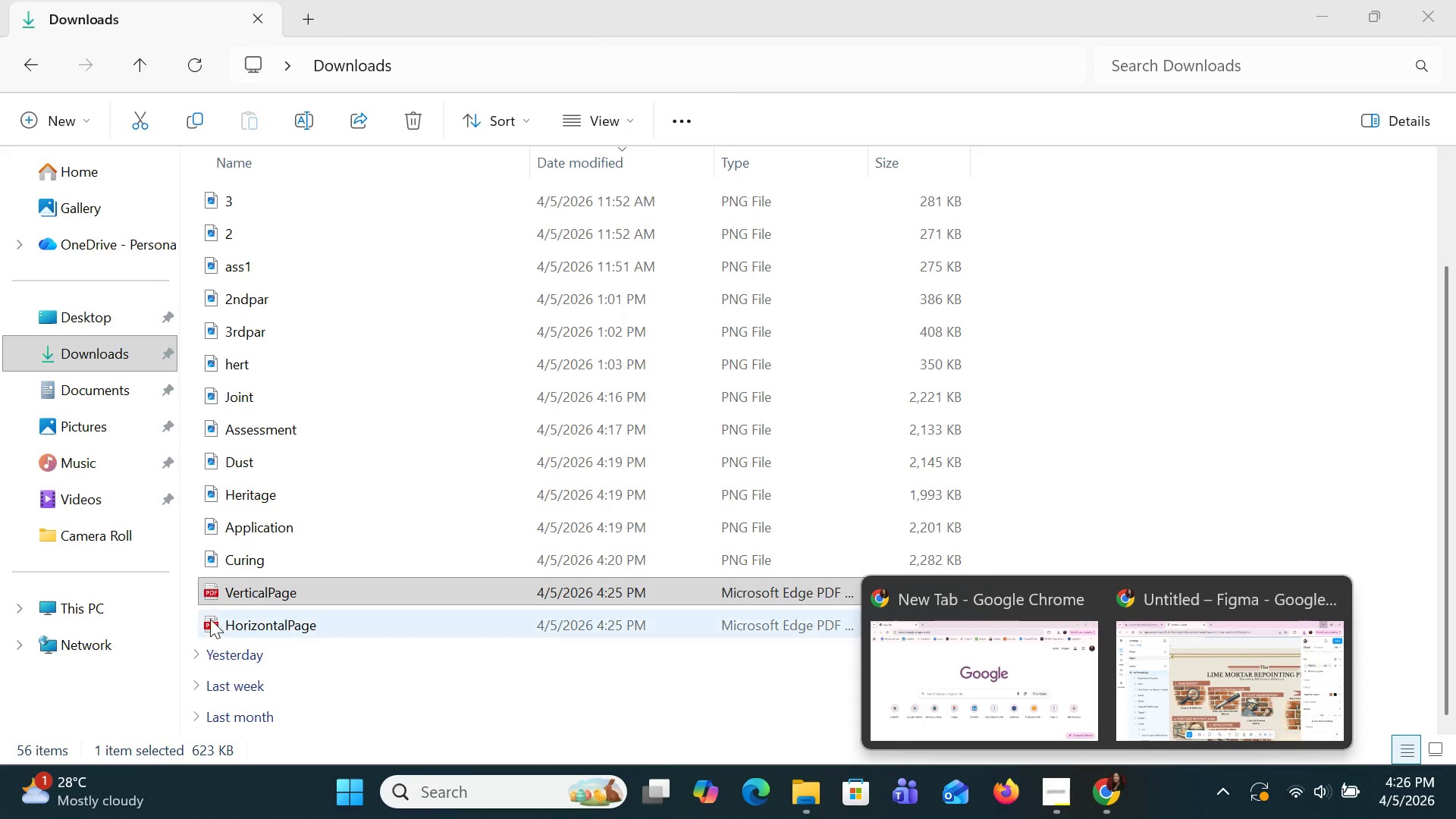 
left_click([233, 601])
 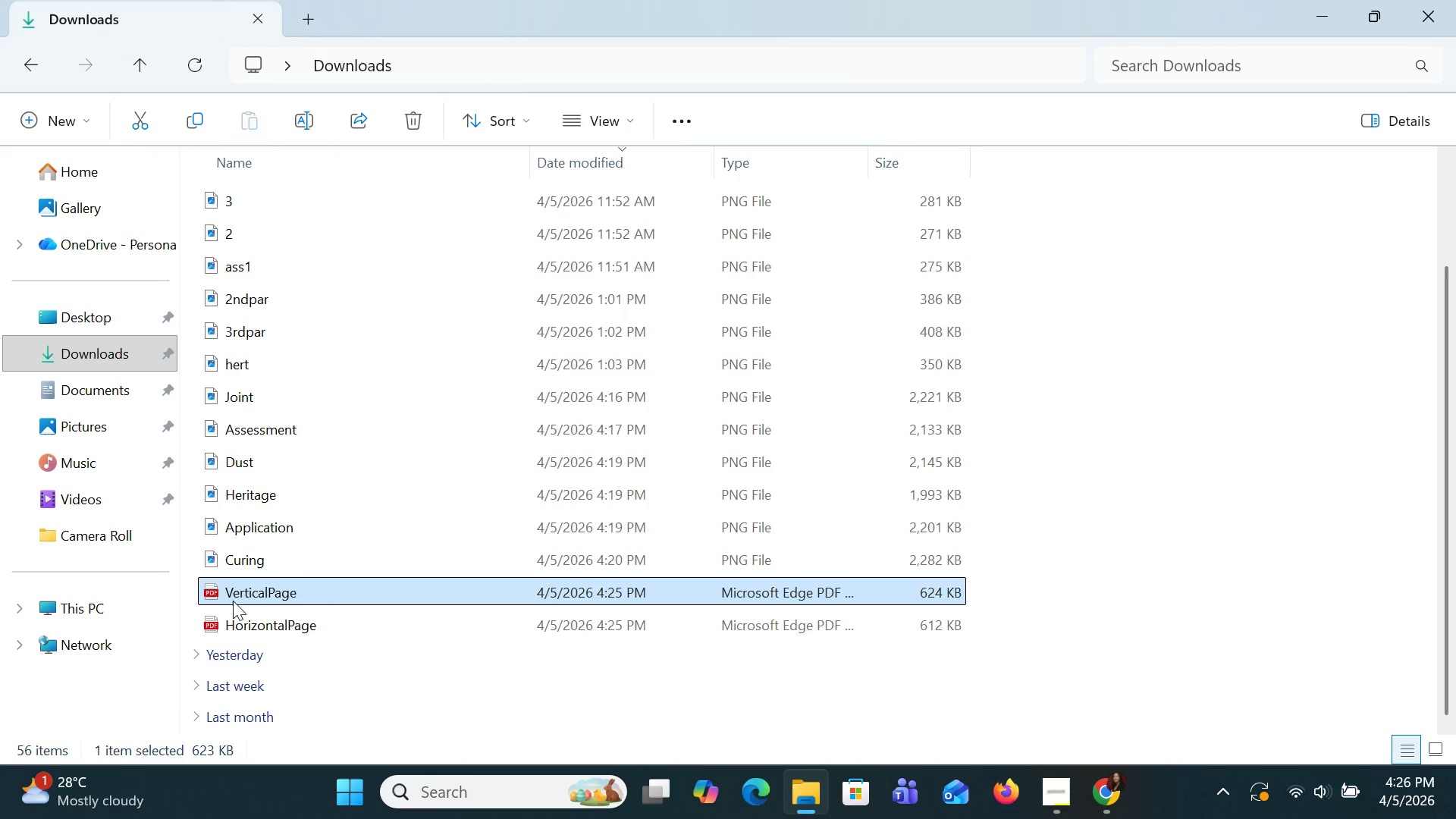 
key(Delete)
 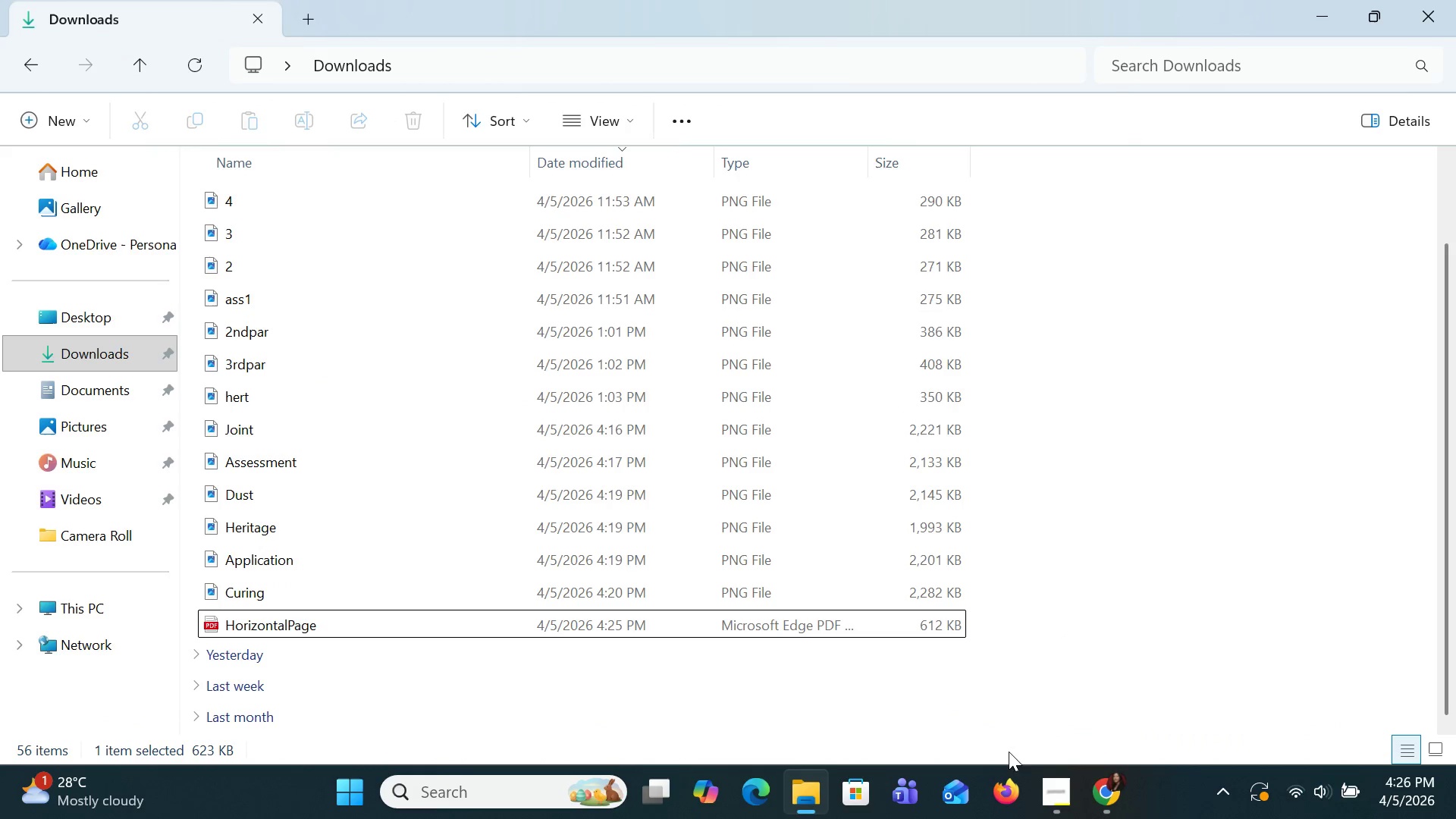 
left_click([1112, 784])
 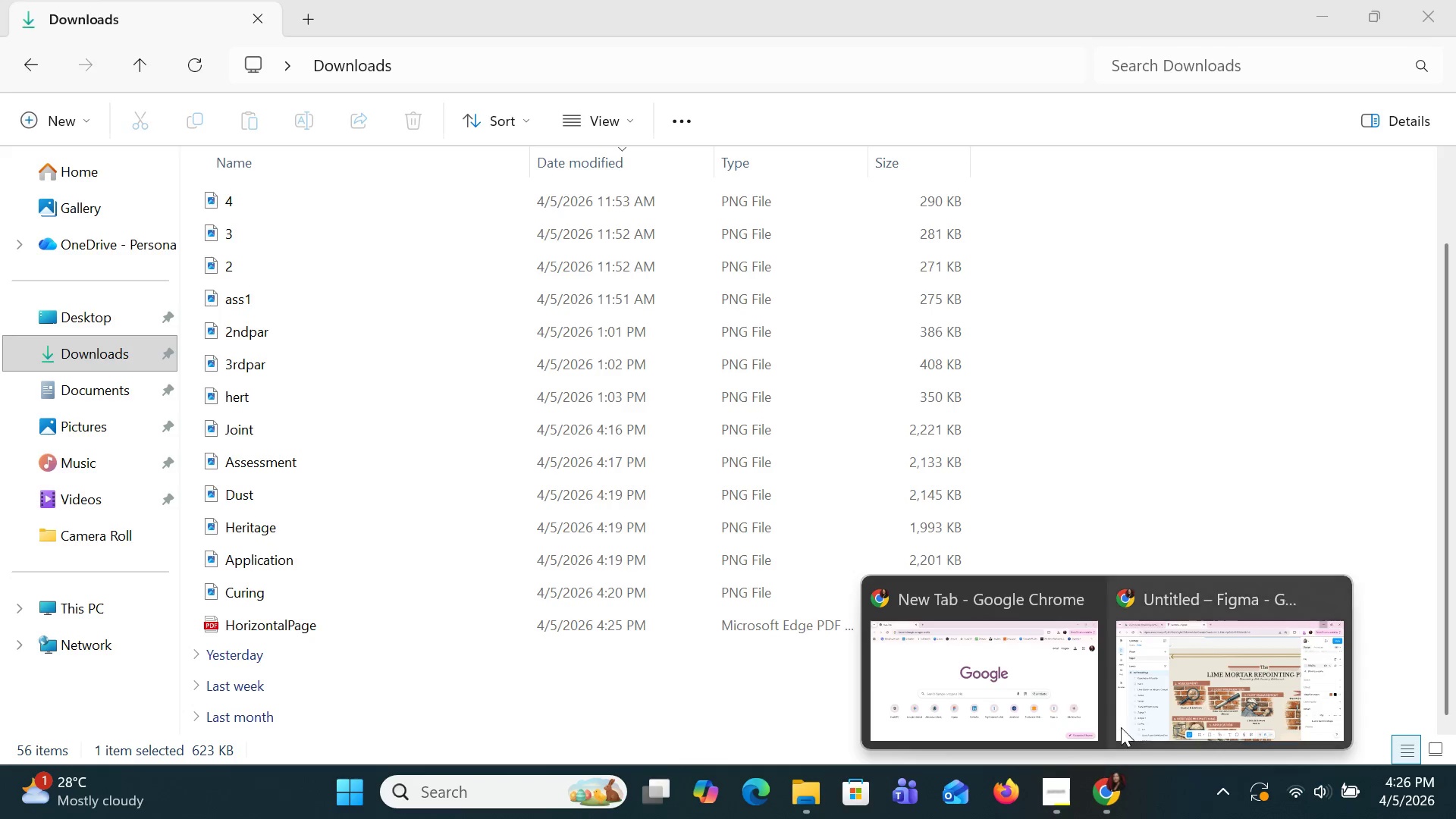 
left_click([1134, 703])
 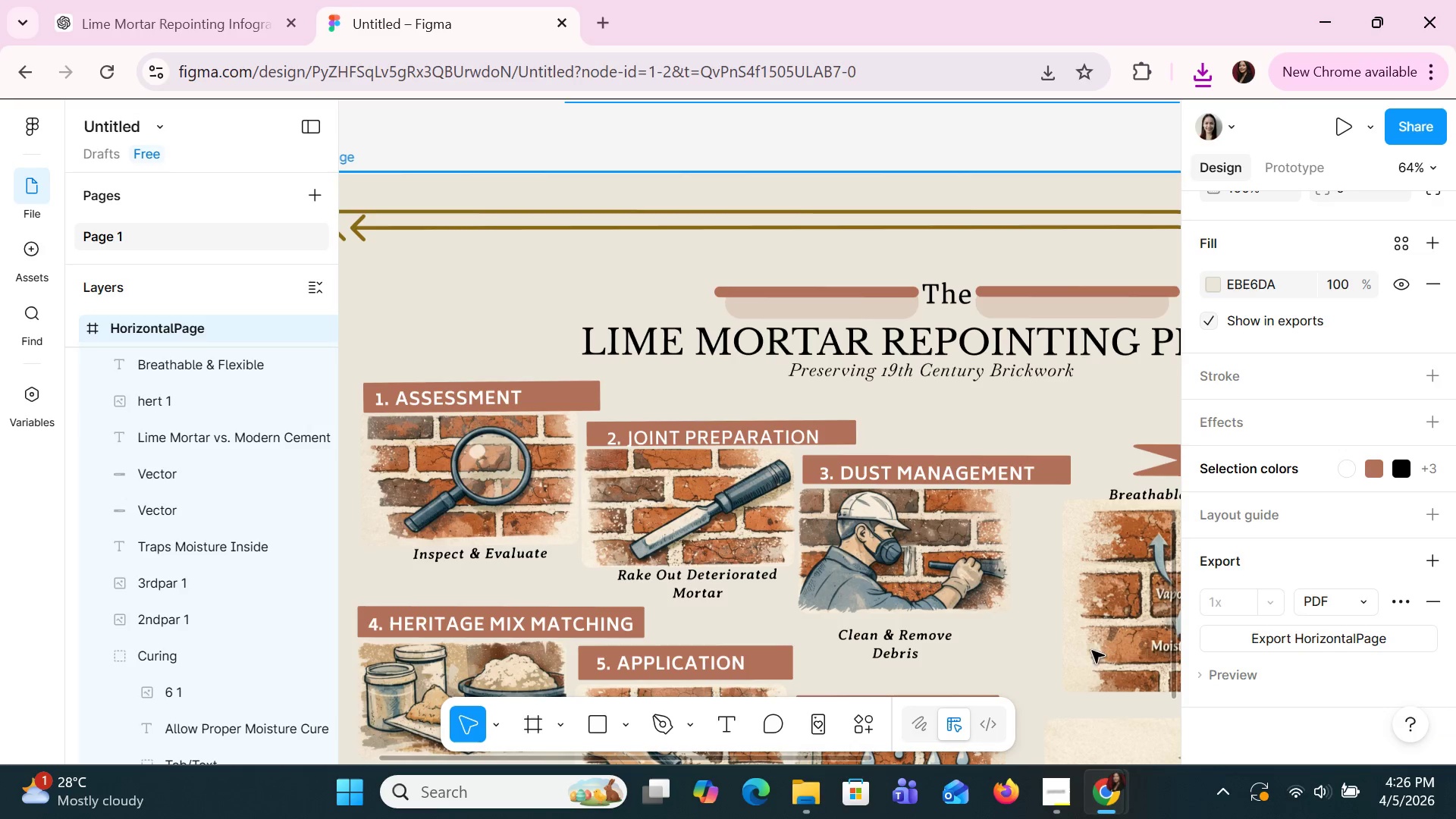 
scroll: coordinate [830, 474], scroll_direction: down, amount: 1.0
 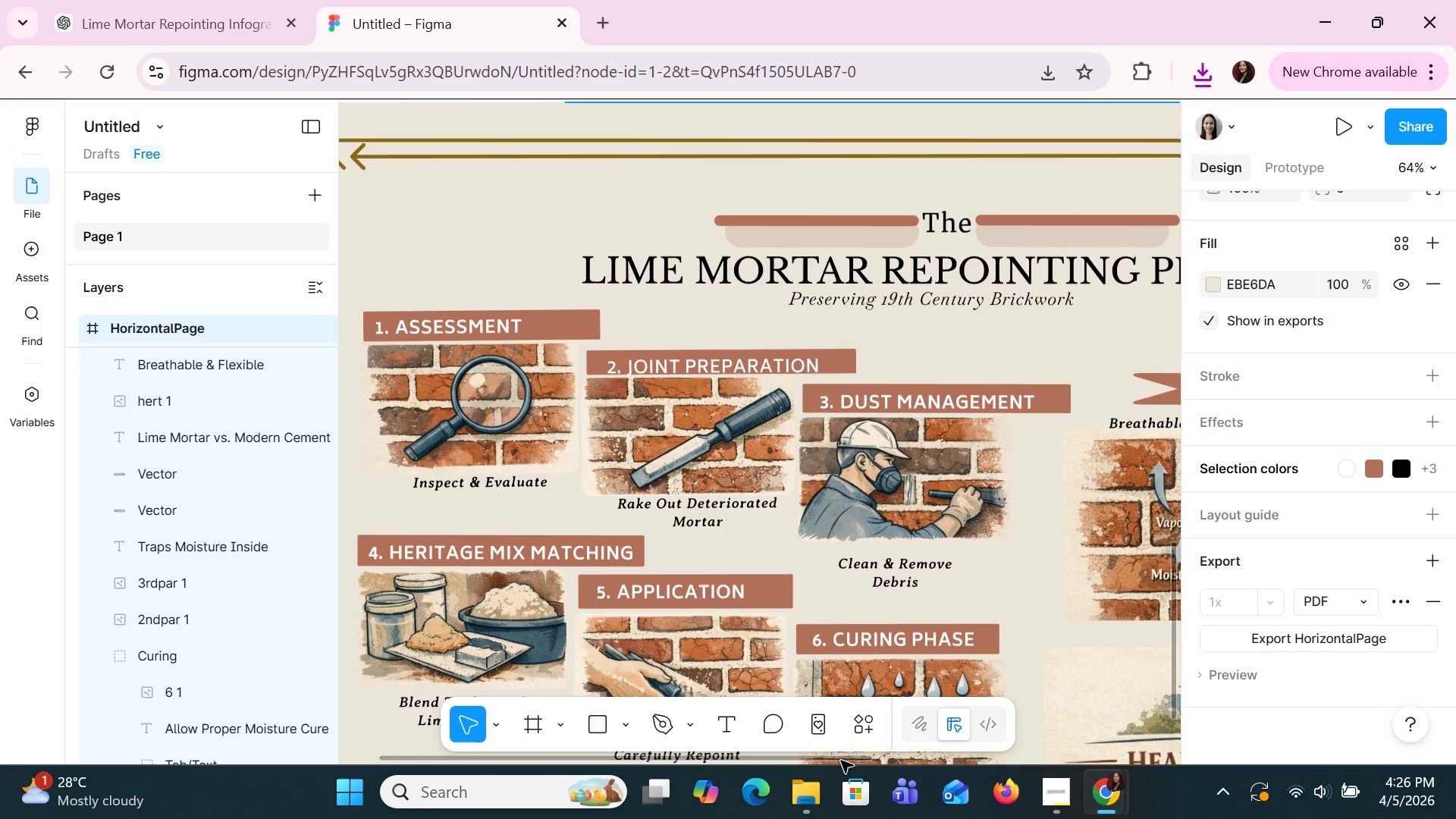 
left_click_drag(start_coordinate=[841, 761], to_coordinate=[940, 770])
 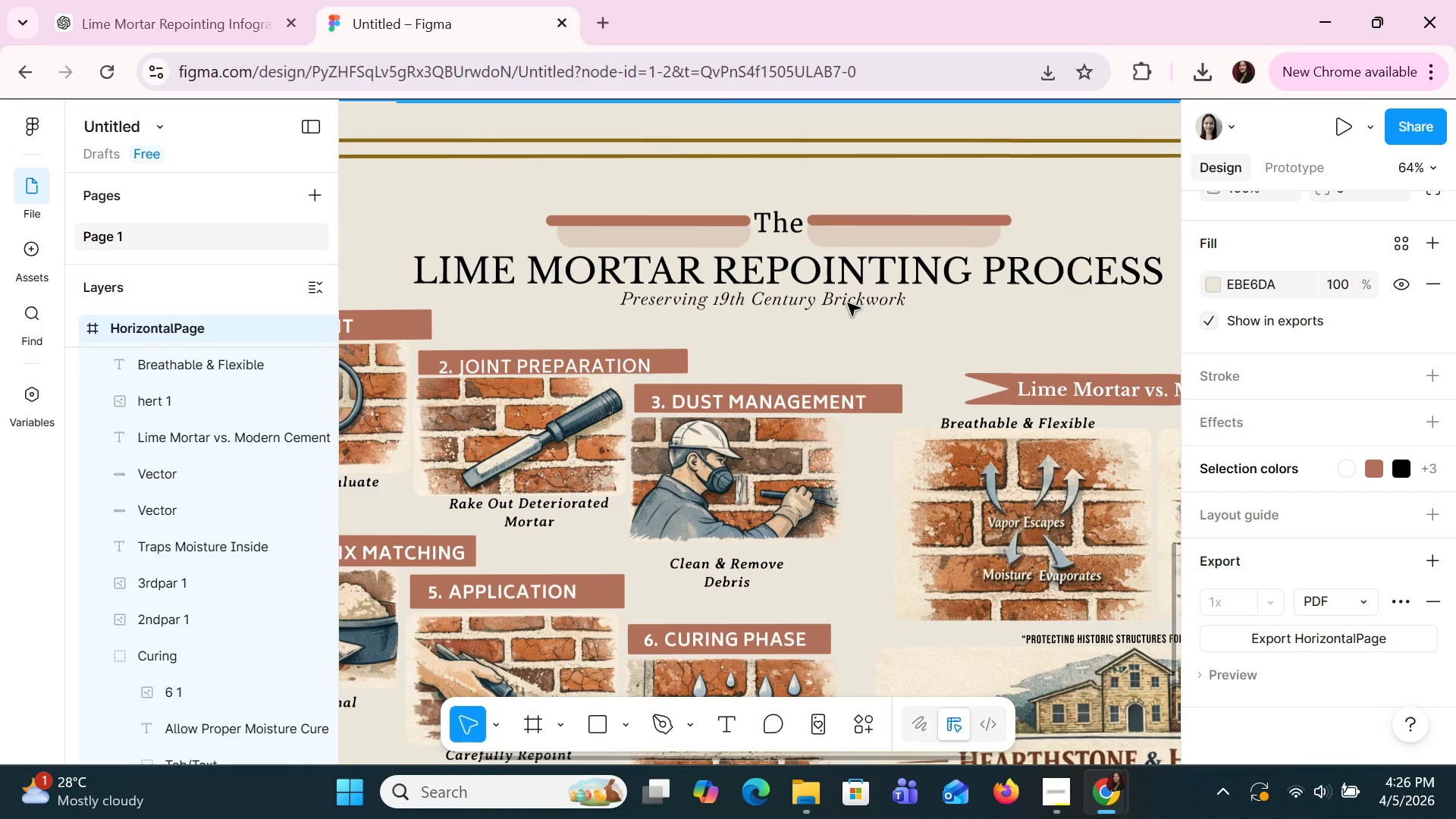 
left_click([836, 287])
 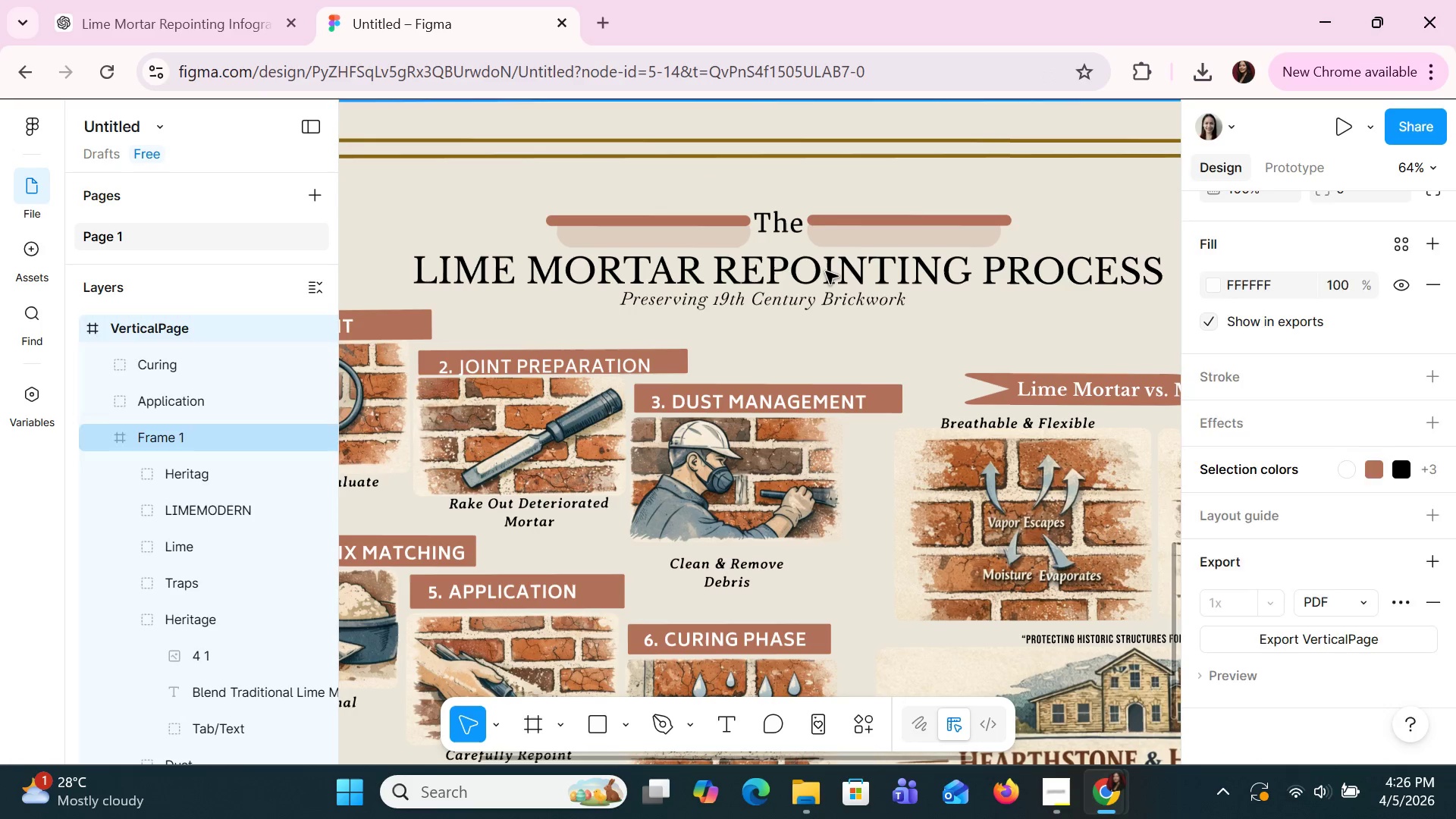 
double_click([826, 271])
 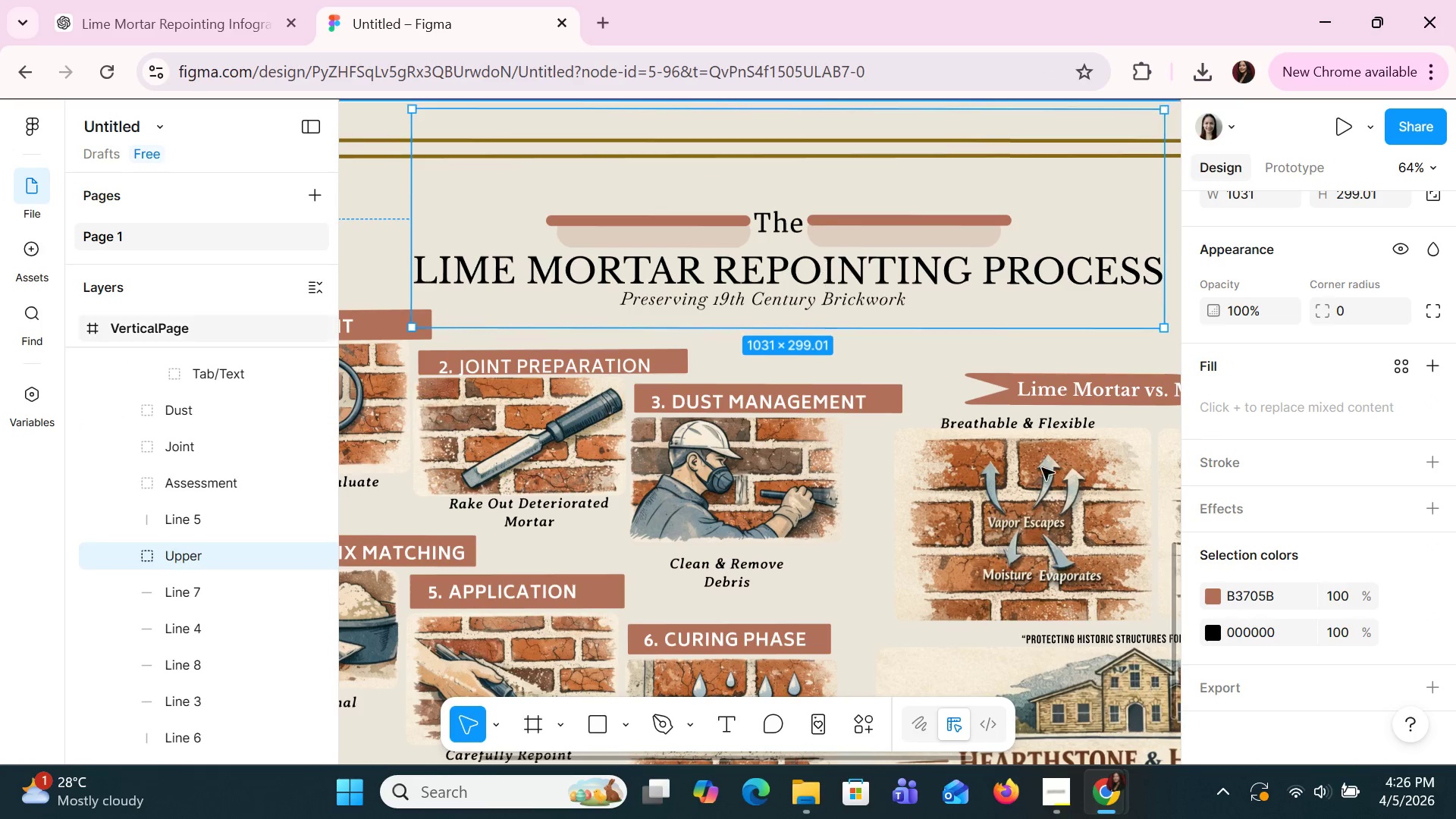 
hold_key(key=ControlLeft, duration=1.28)
scroll: coordinate [1045, 476], scroll_direction: down, amount: 5.0
 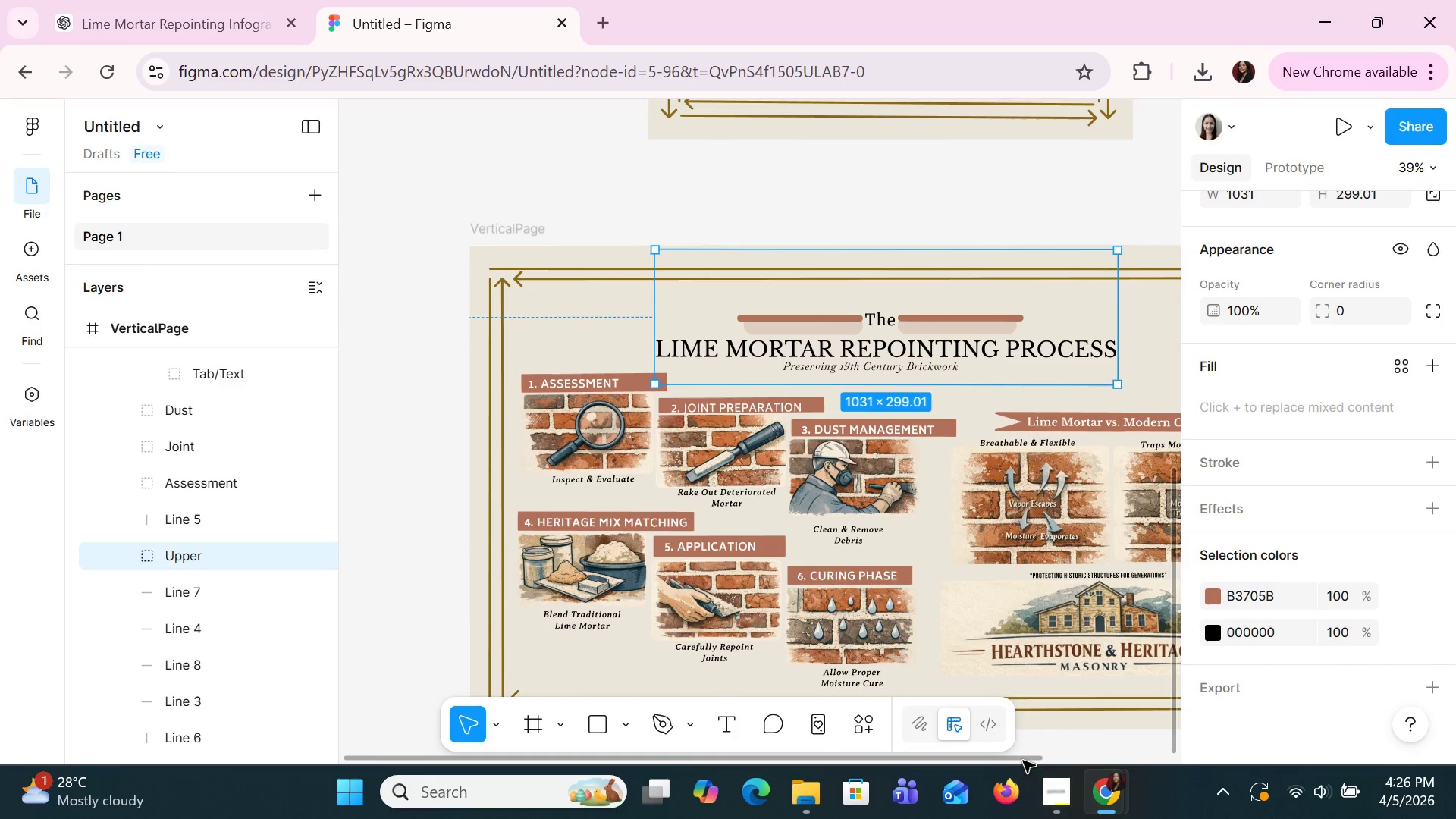 
left_click_drag(start_coordinate=[1023, 761], to_coordinate=[1146, 780])
 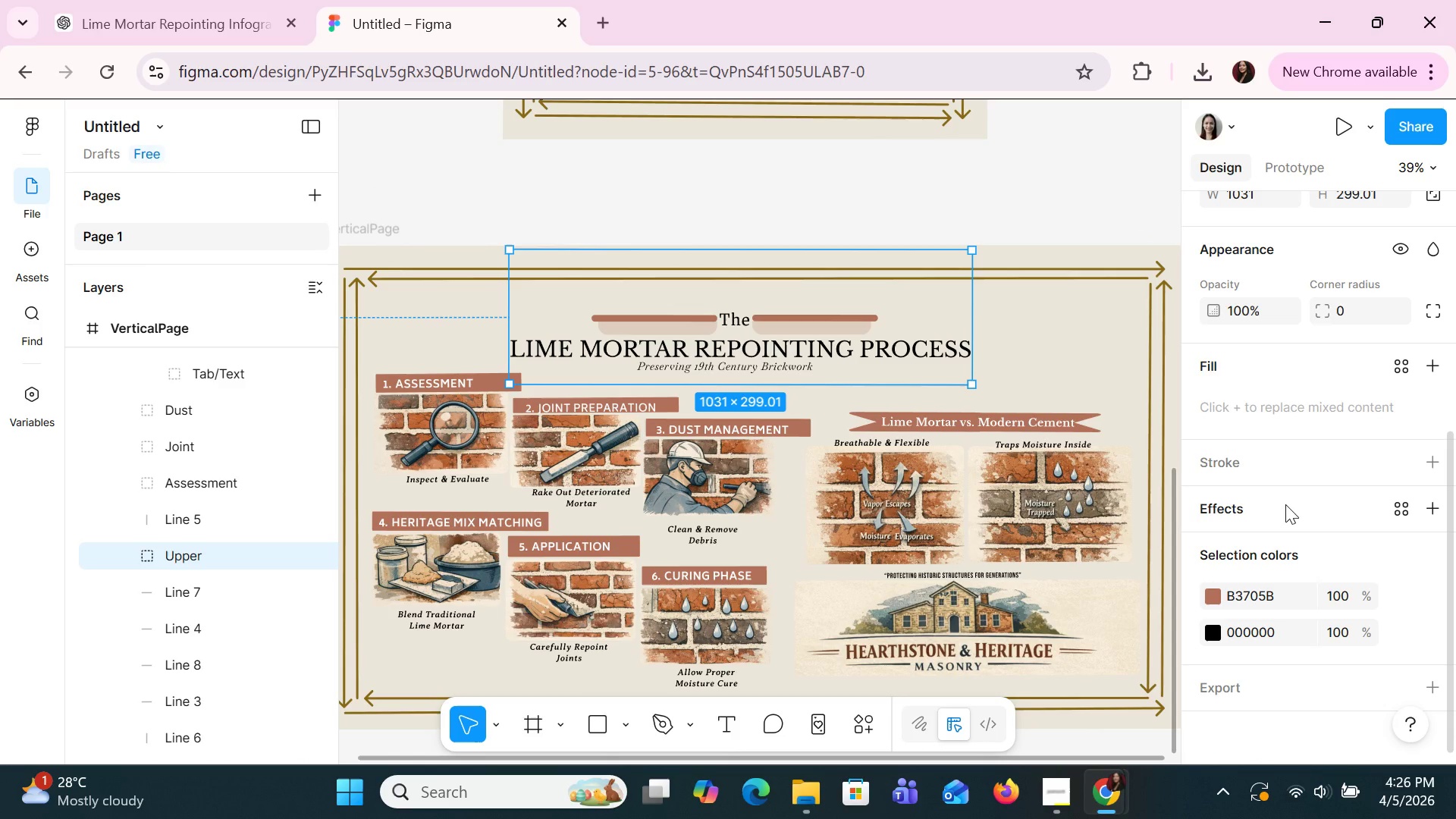 
scroll: coordinate [1285, 504], scroll_direction: up, amount: 1.0
 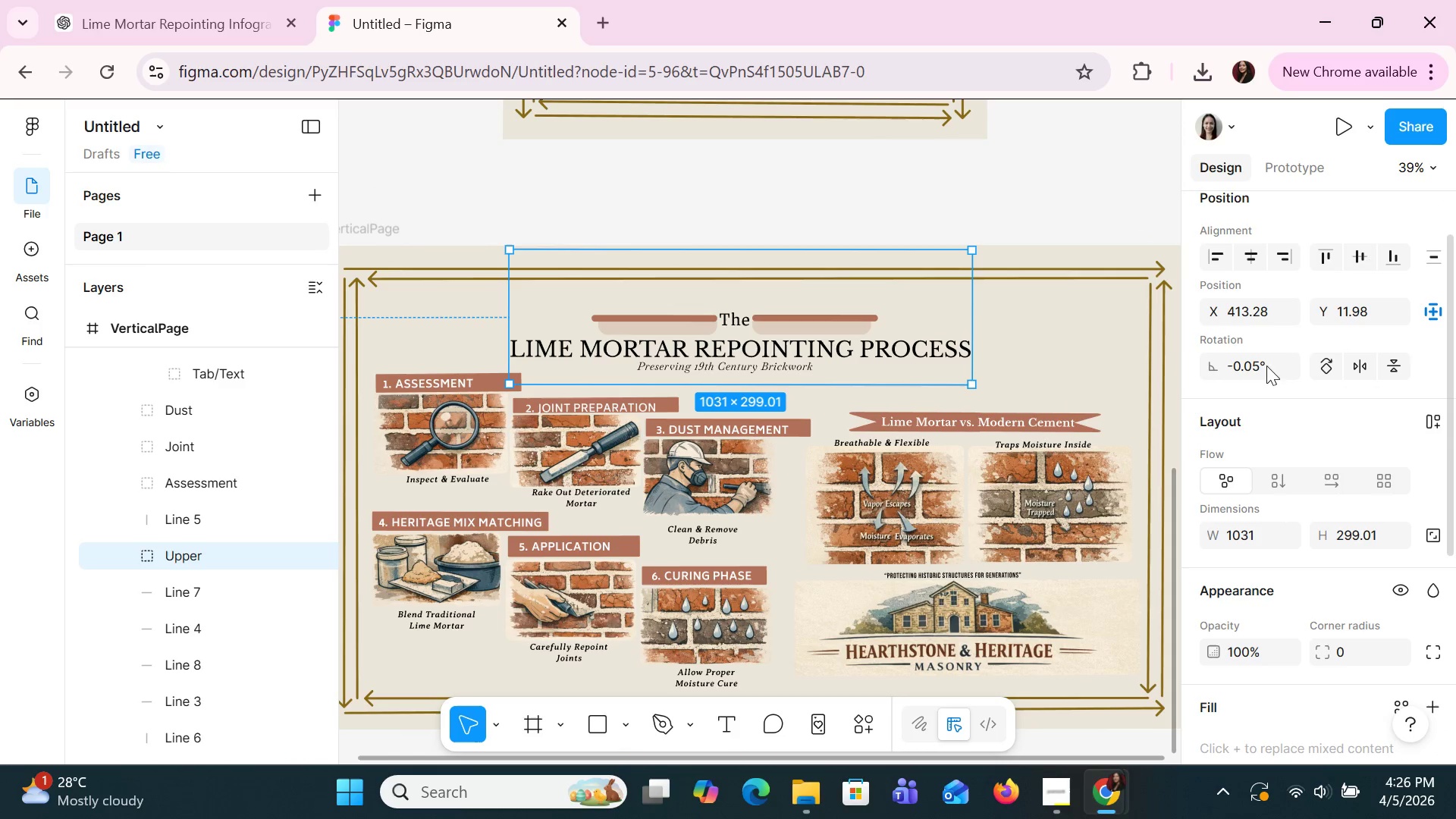 
left_click([1253, 267])
 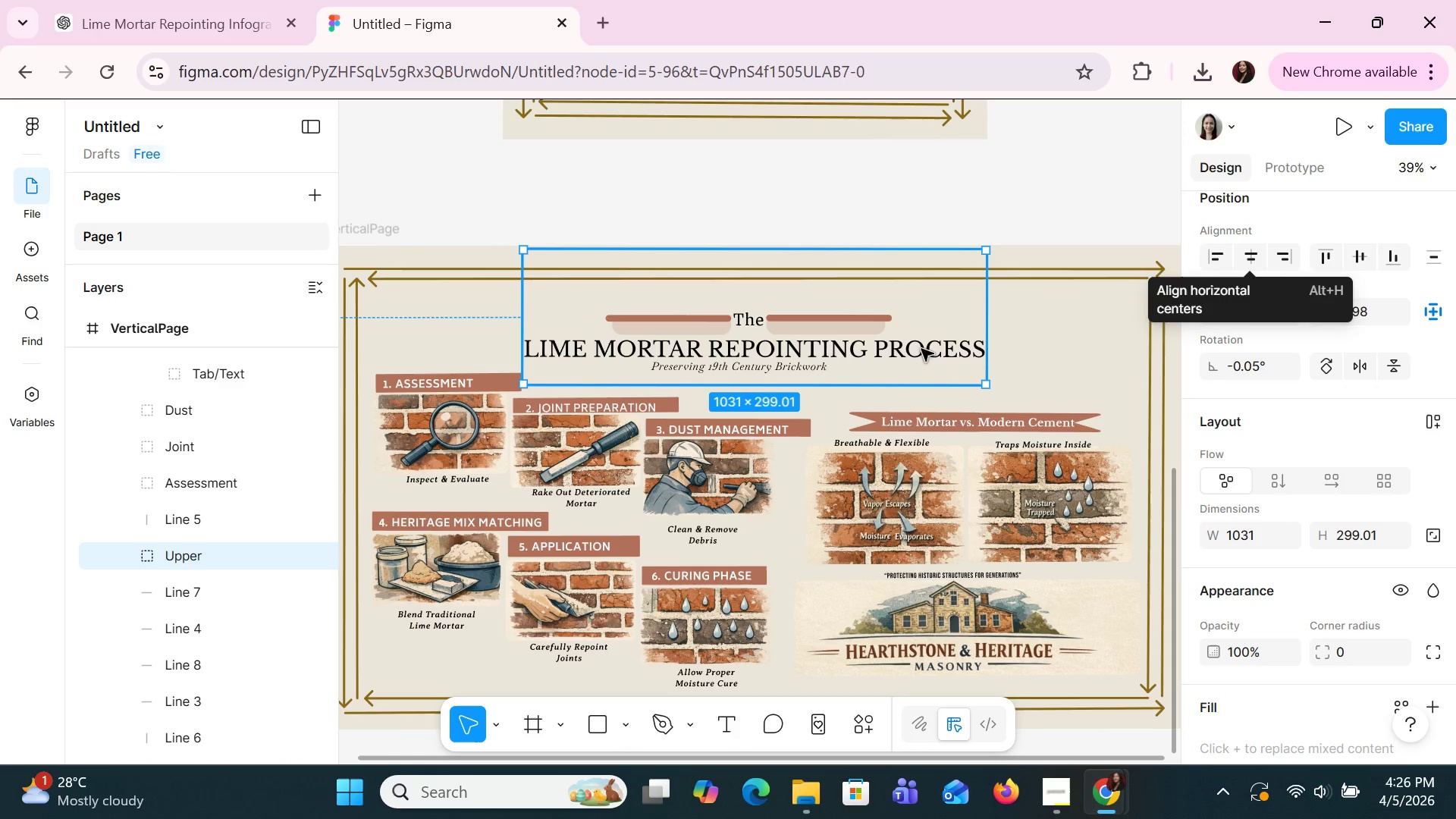 
double_click([823, 372])
 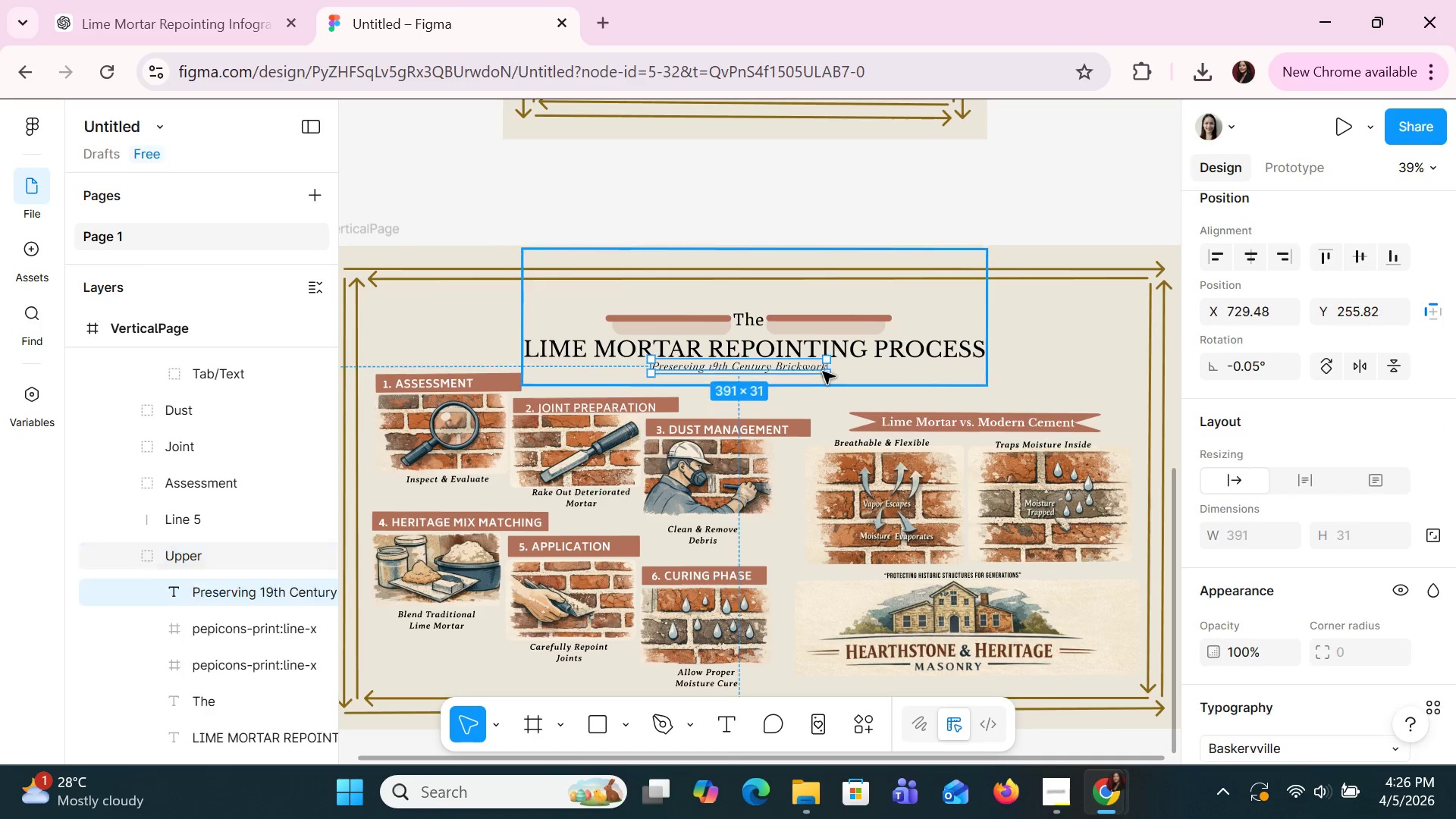 
triple_click([823, 372])
 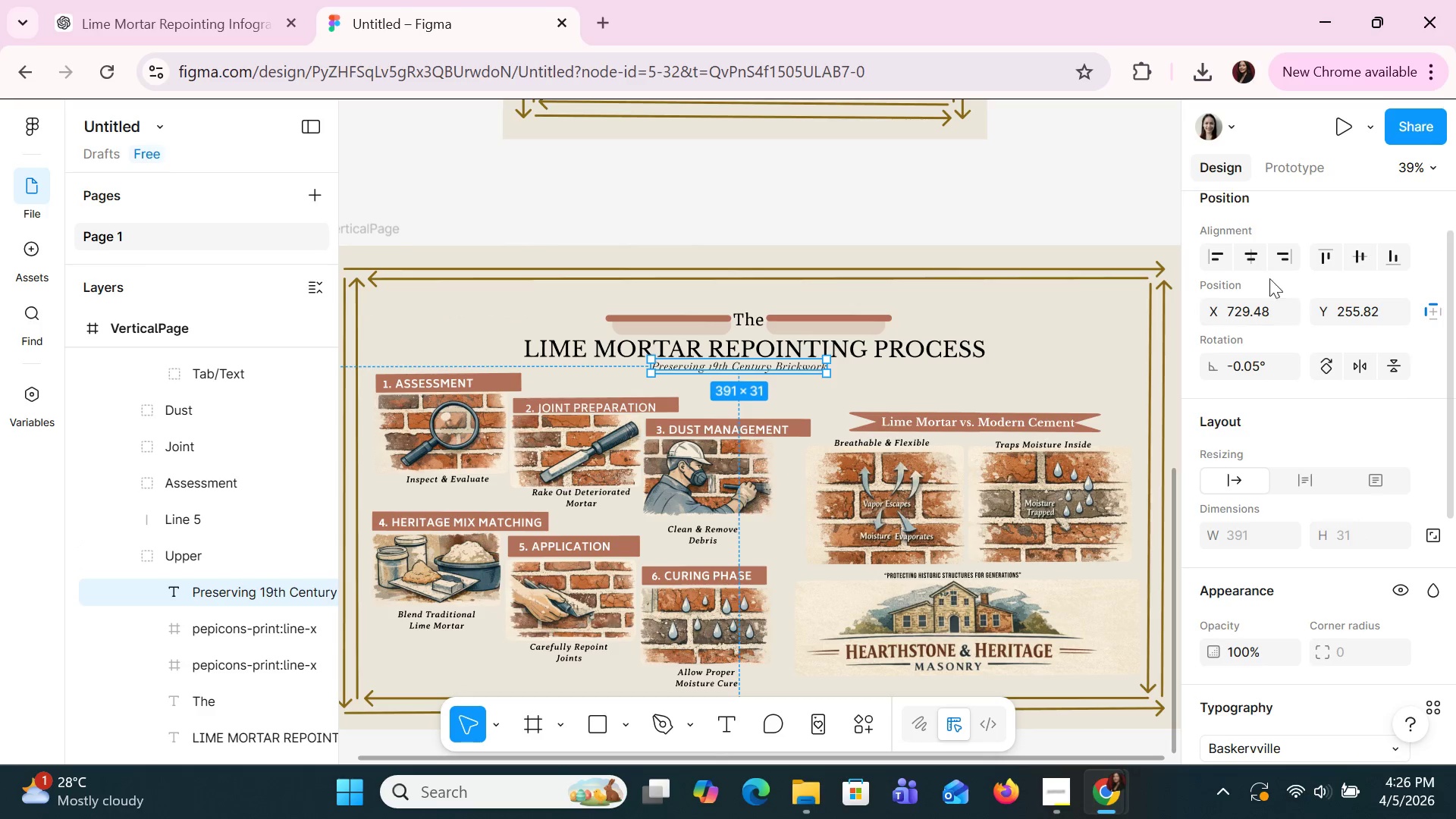 
left_click([1255, 259])
 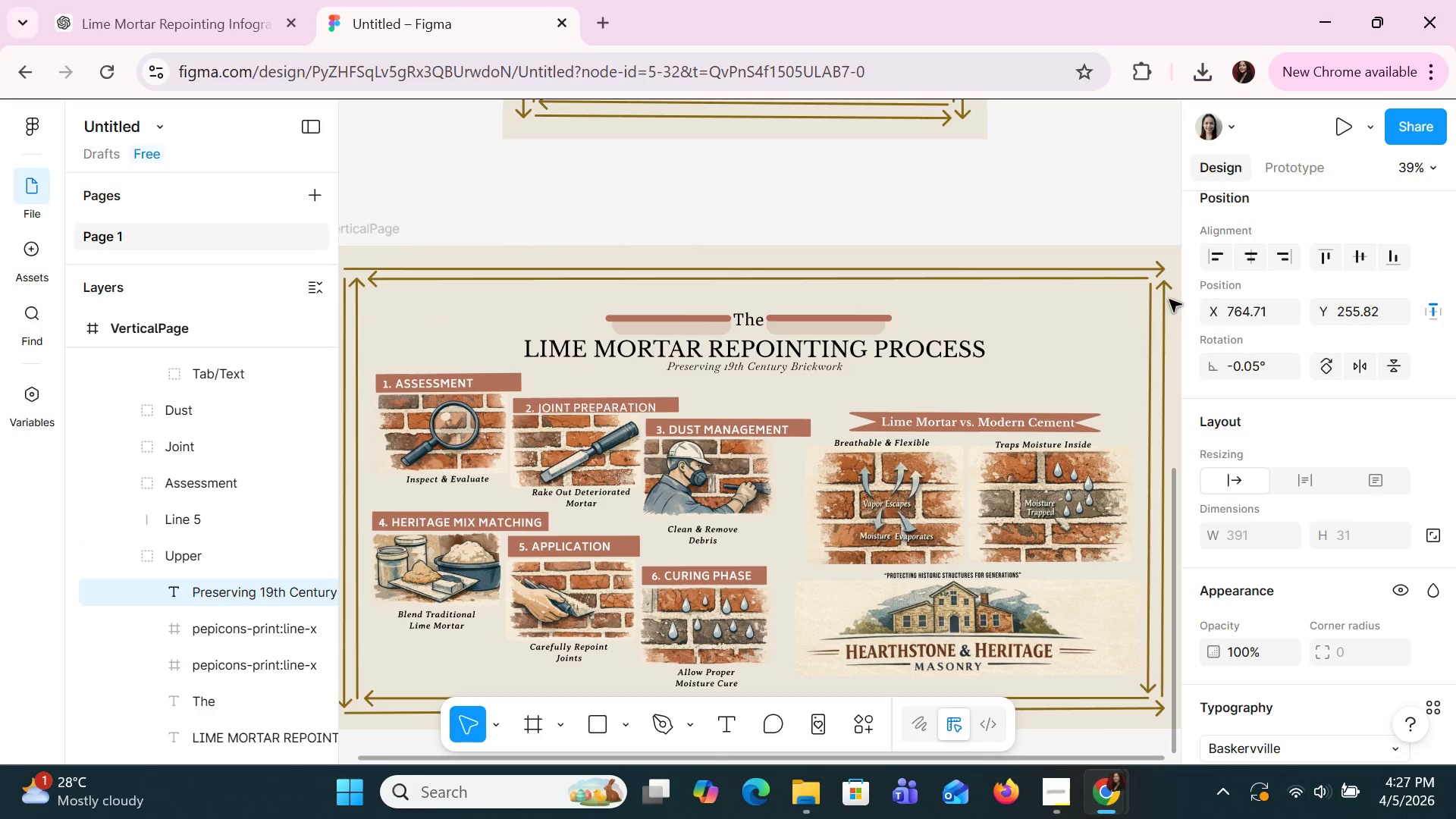 
left_click([1155, 211])
 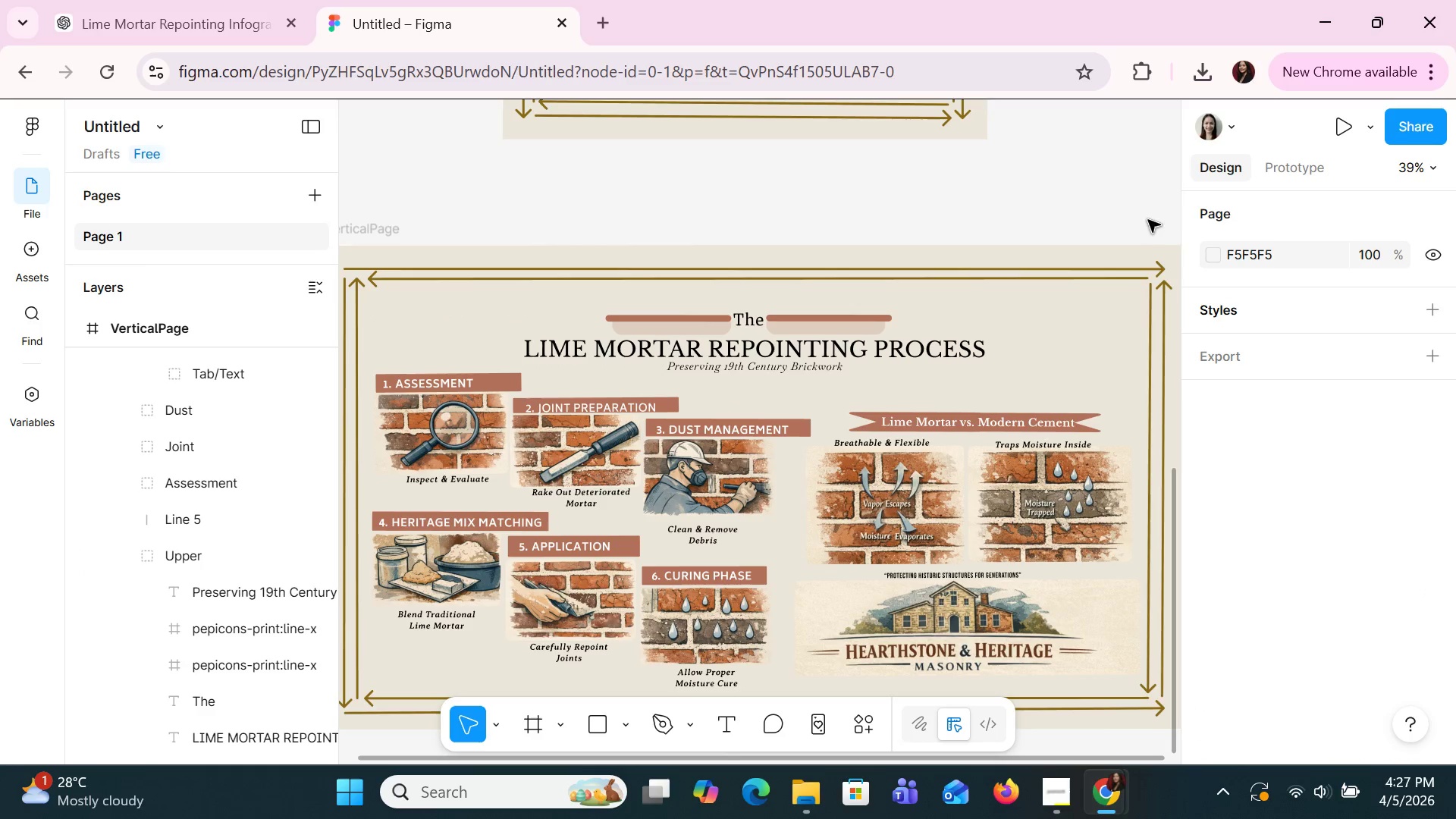 
scroll: coordinate [1148, 220], scroll_direction: up, amount: 16.0
 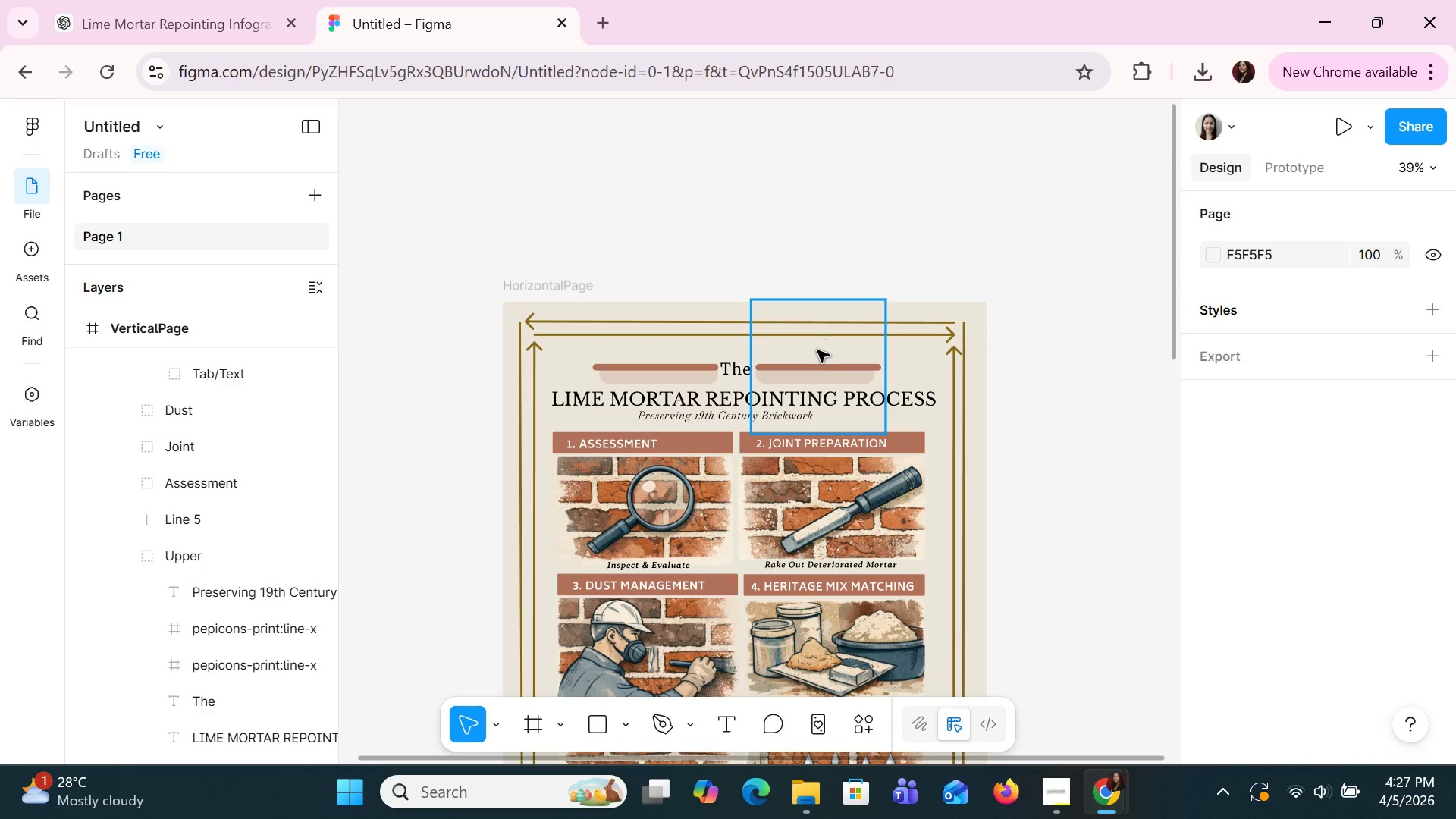 
left_click([817, 366])
 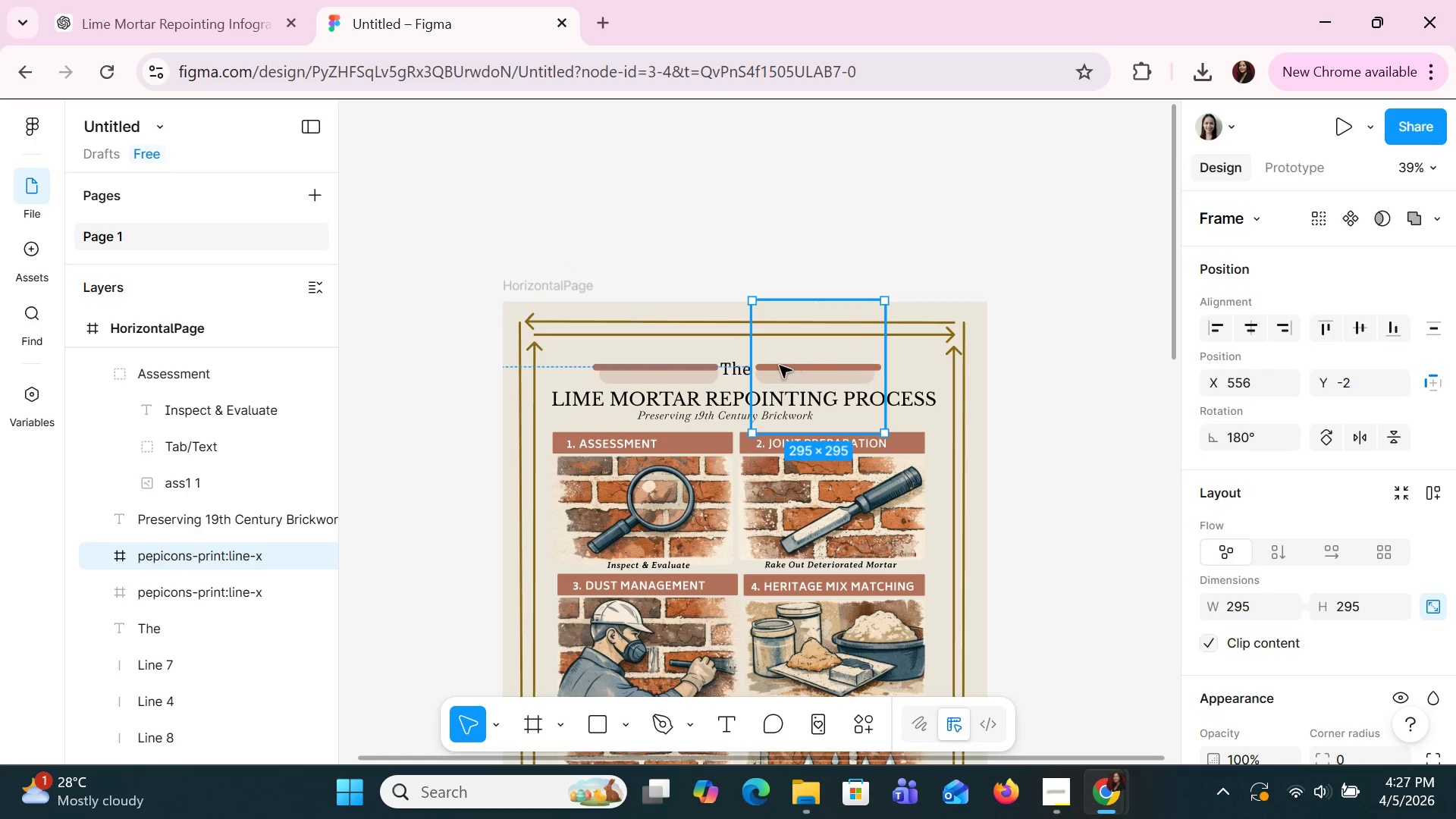 
left_click([717, 372])
 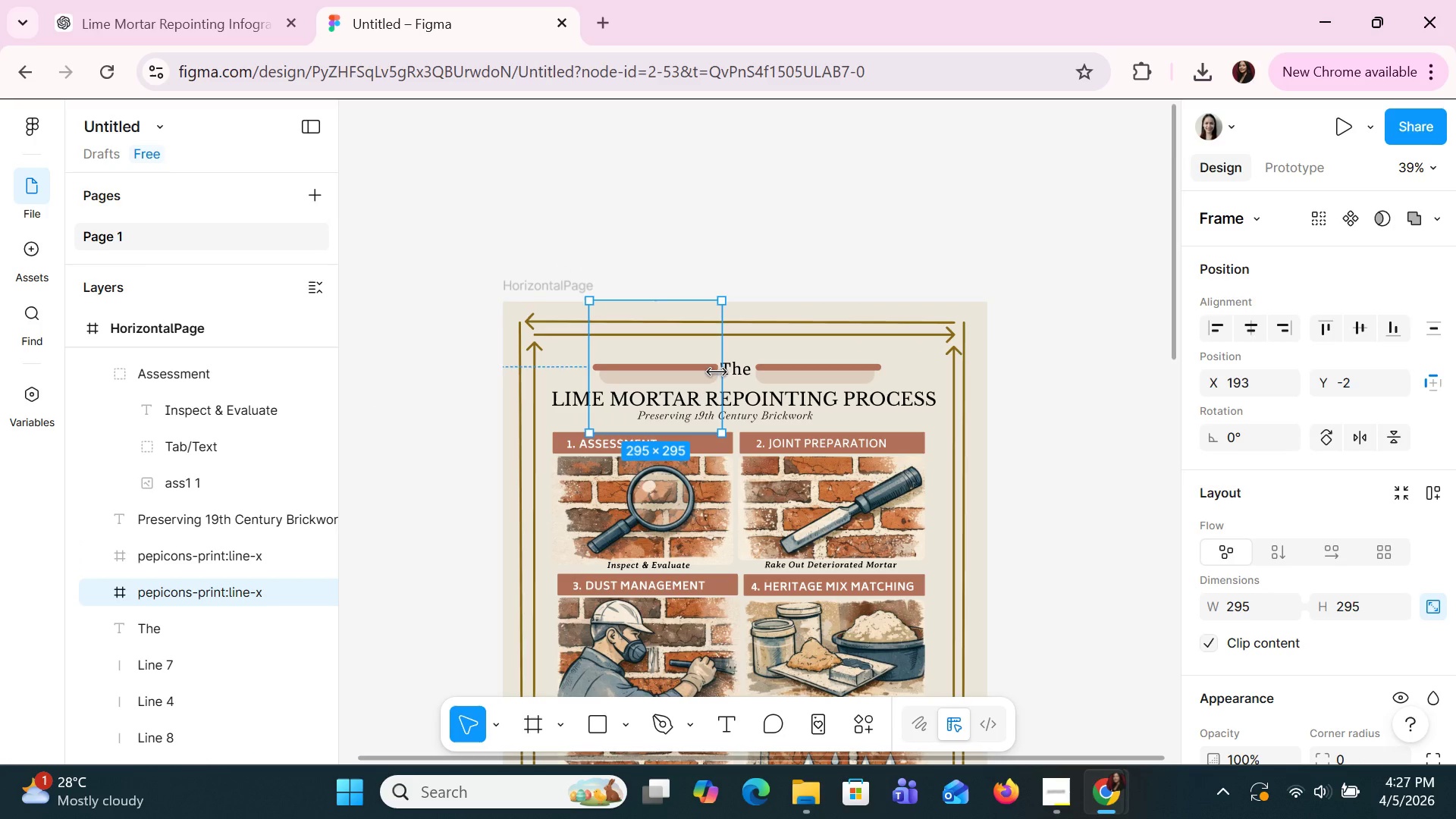 
hold_key(key=ShiftLeft, duration=1.5)
left_click([739, 368])
 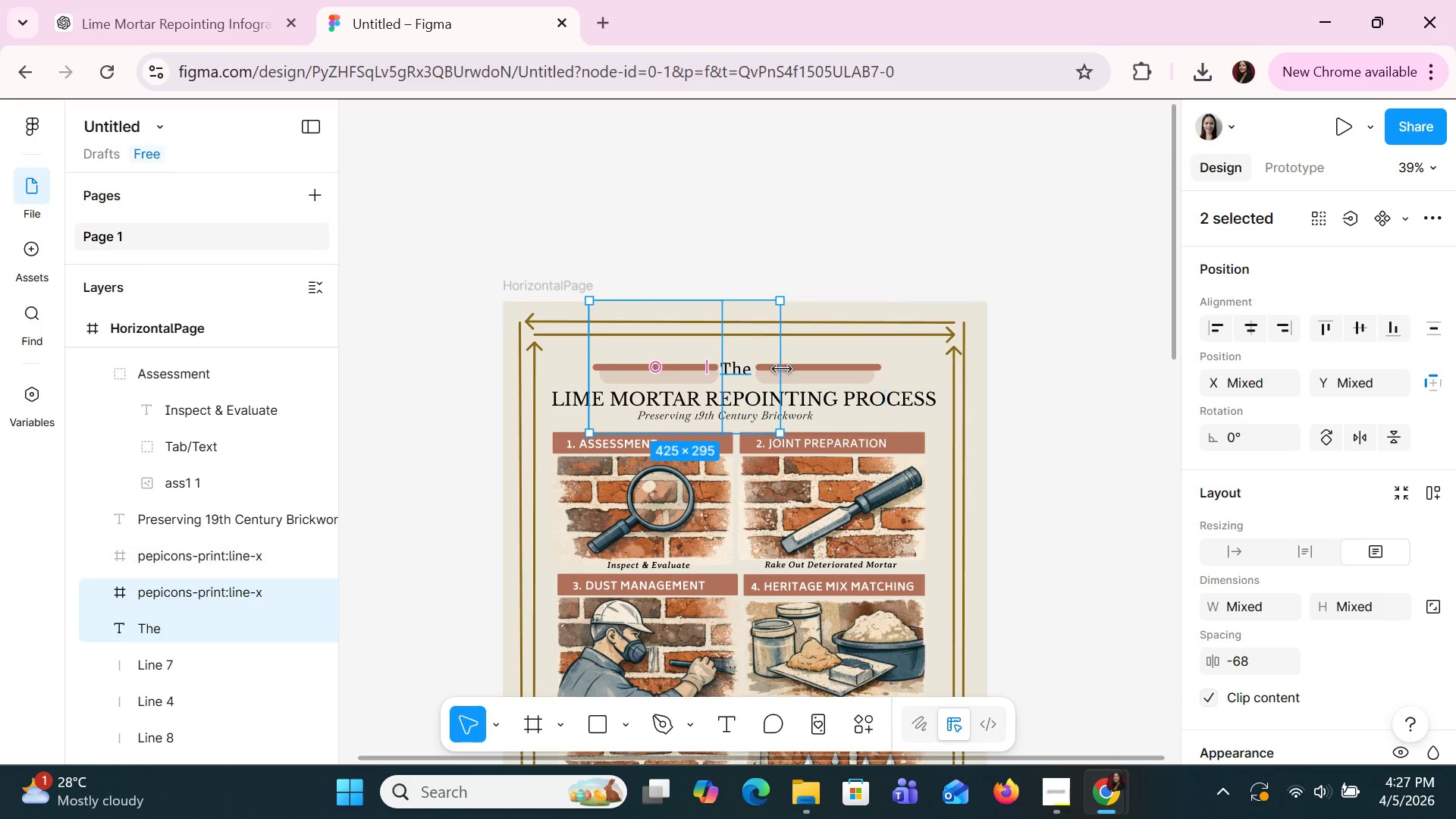 
left_click([783, 369])
 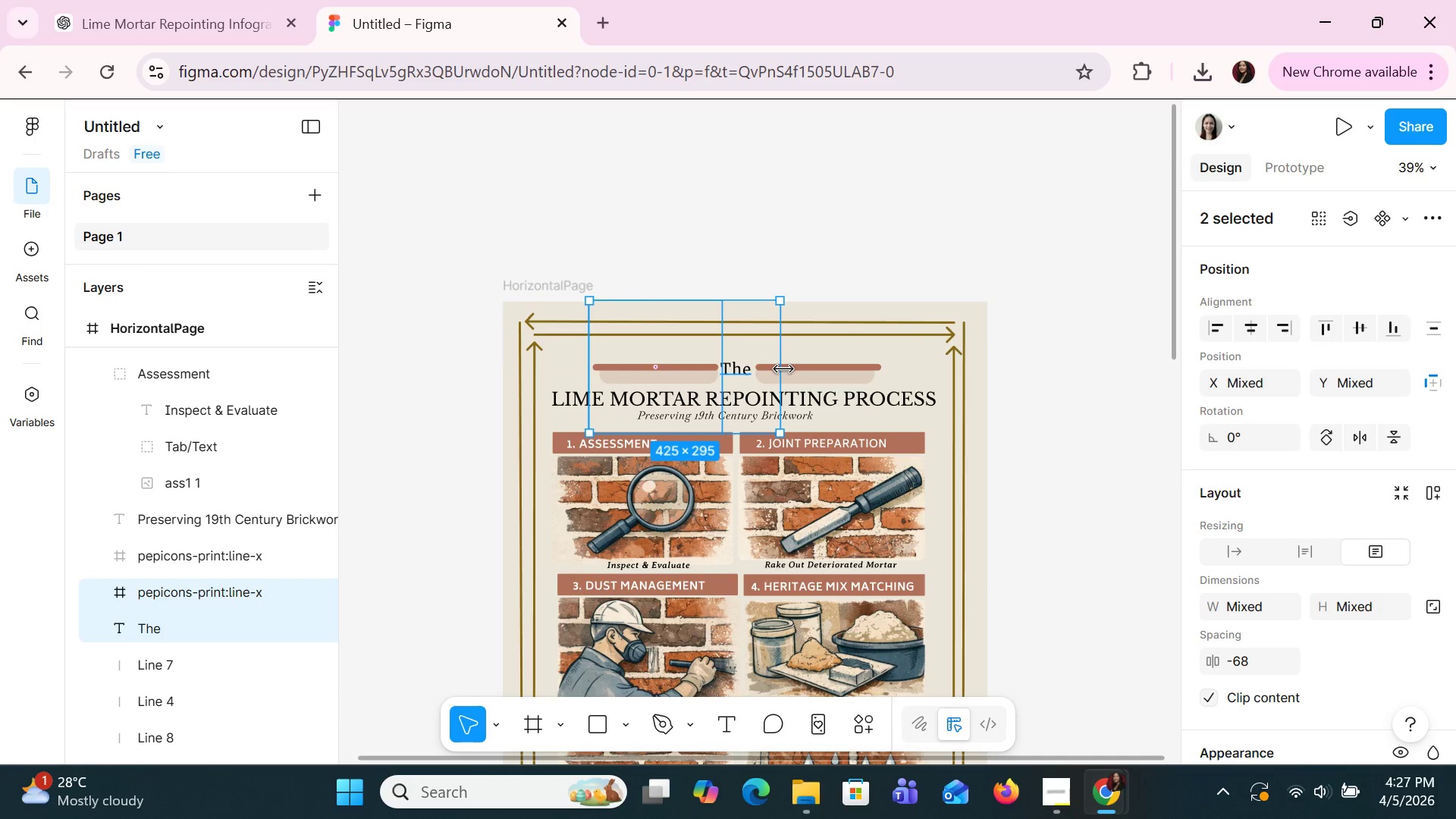 
hold_key(key=ShiftLeft, duration=1.51)
 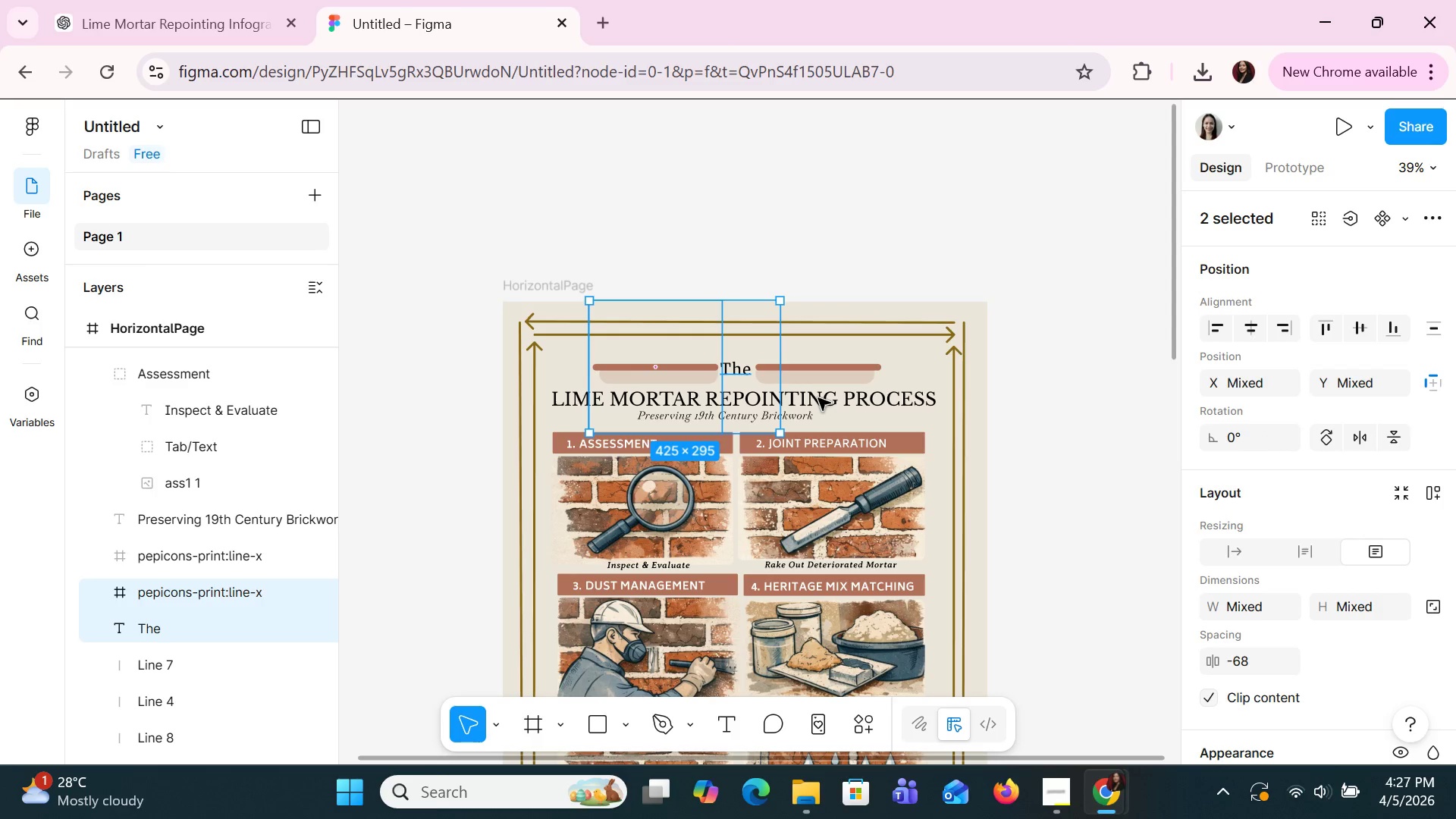 
hold_key(key=ShiftLeft, duration=1.52)
left_click([818, 398])
 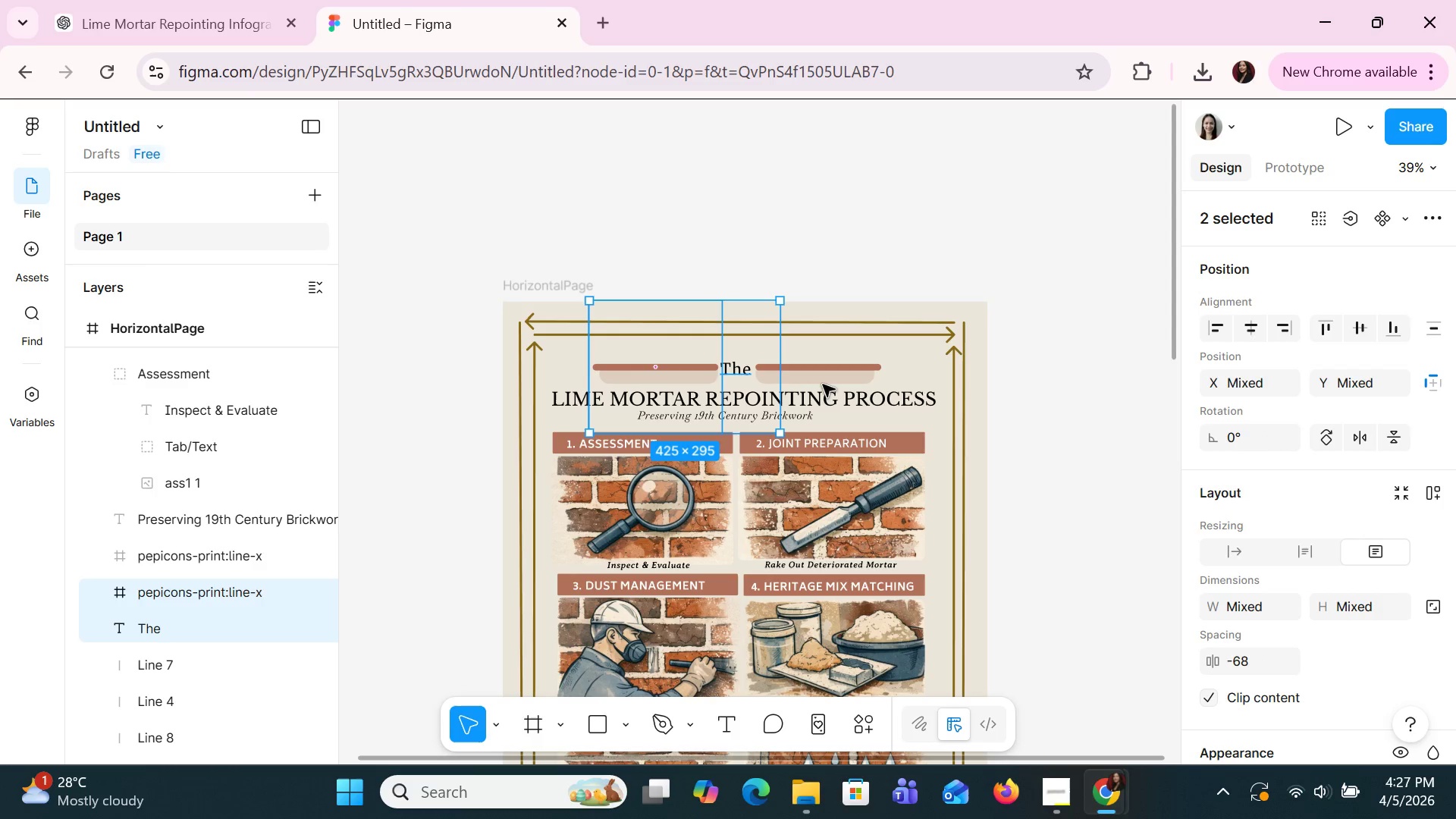 
hold_key(key=ShiftLeft, duration=1.5)
left_click([819, 381])
 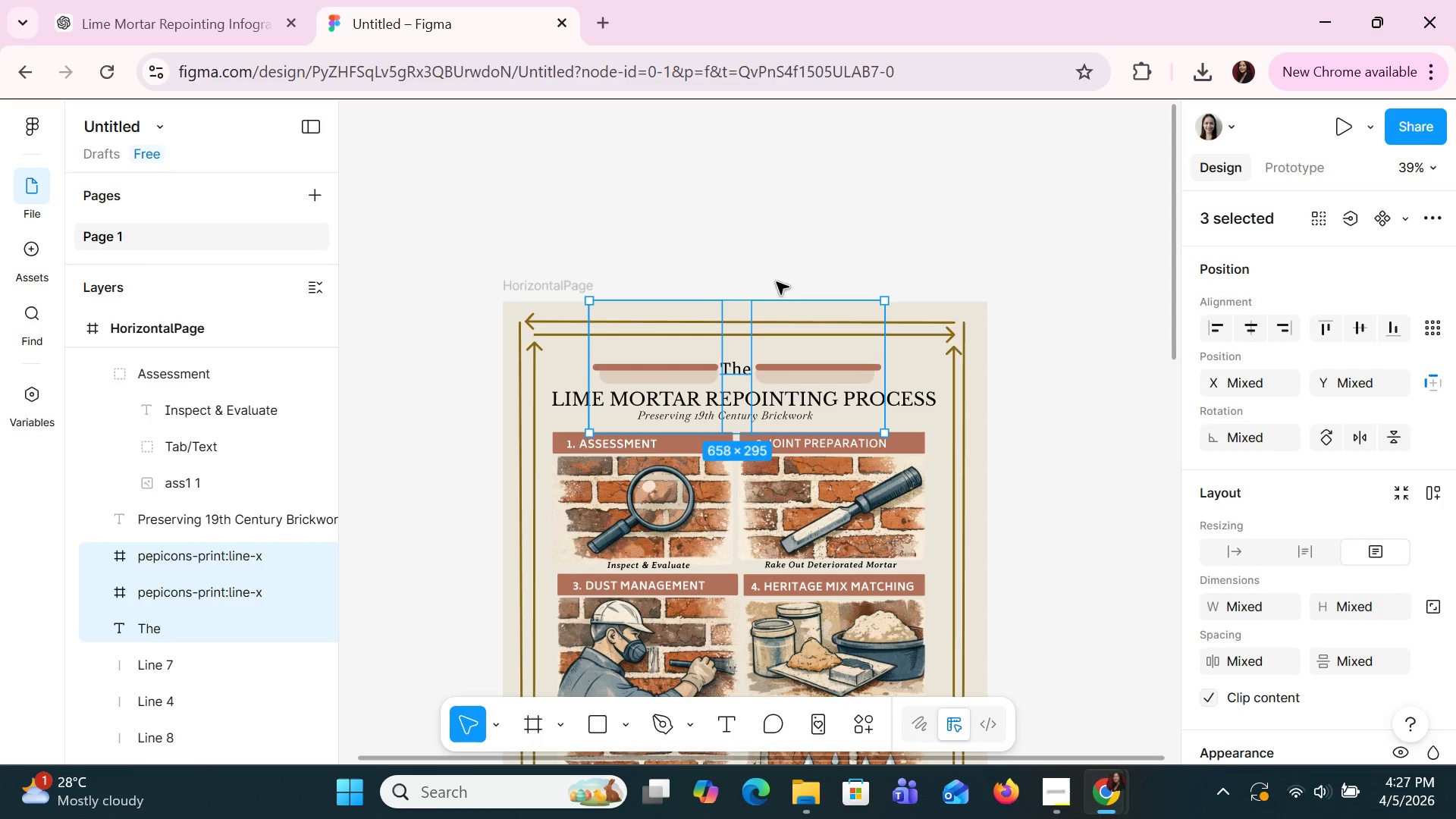 
hold_key(key=ShiftLeft, duration=0.98)
left_click([921, 397])
 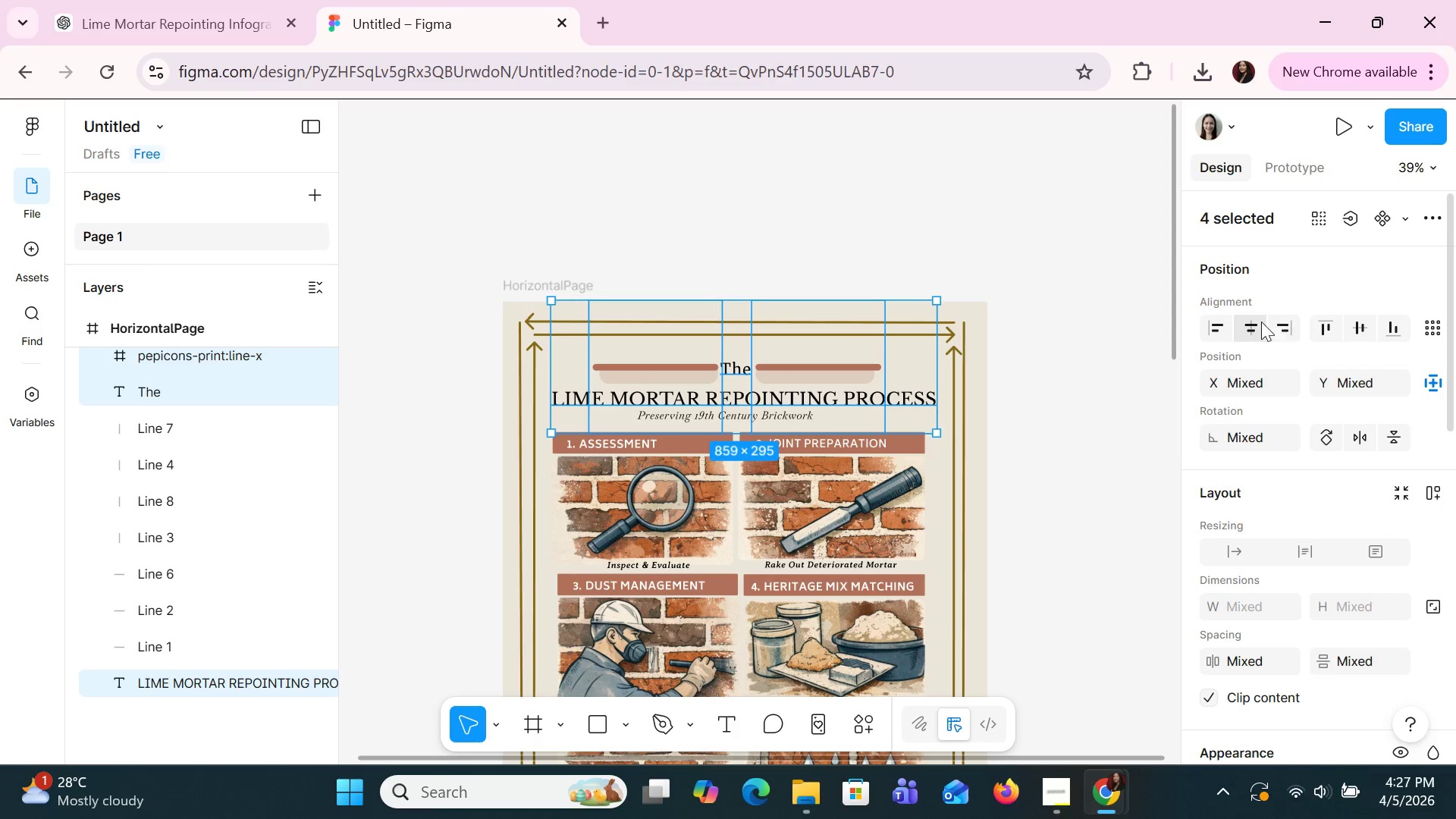 
left_click([1261, 322])
 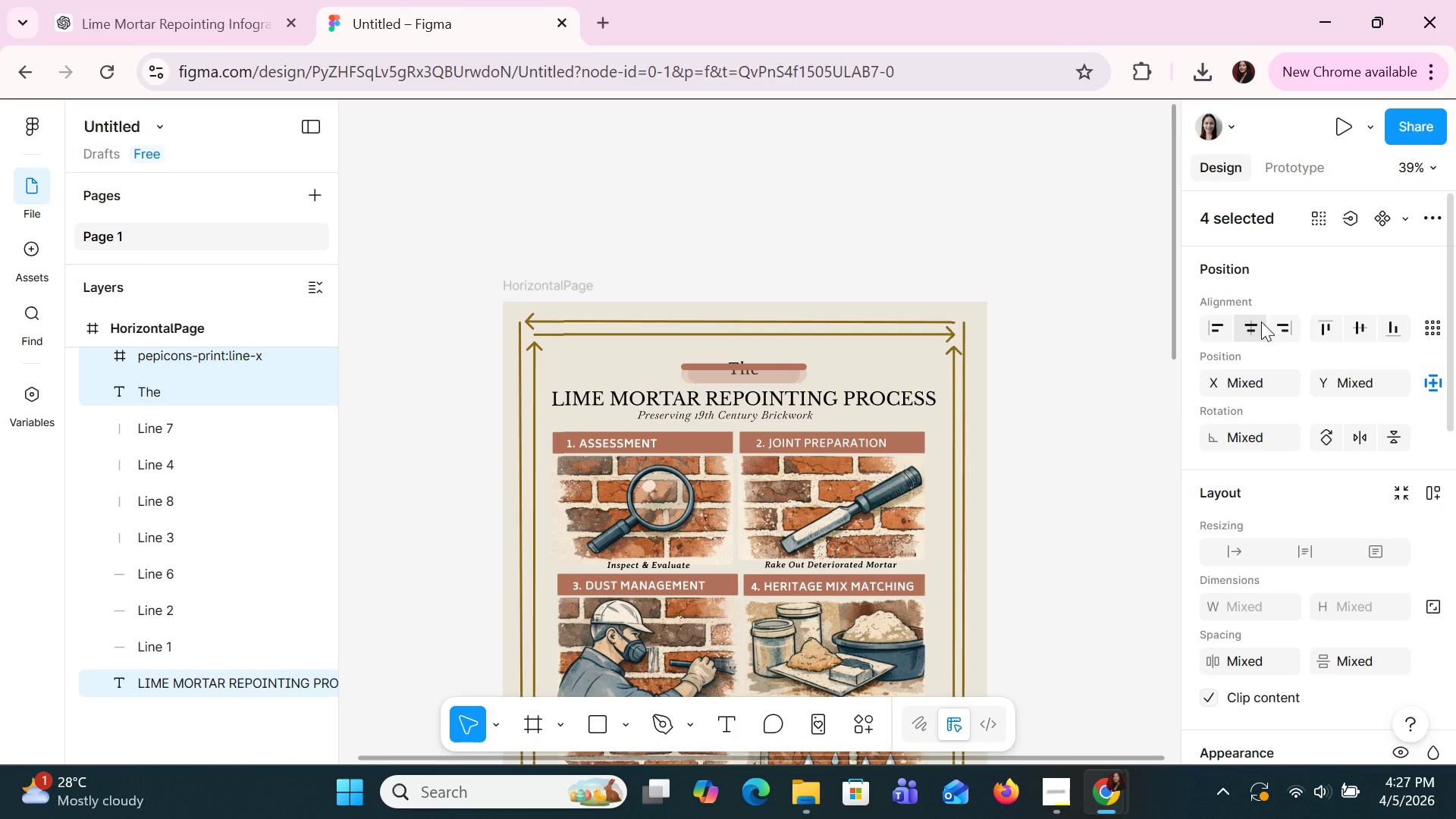 
key(Control+Z)
 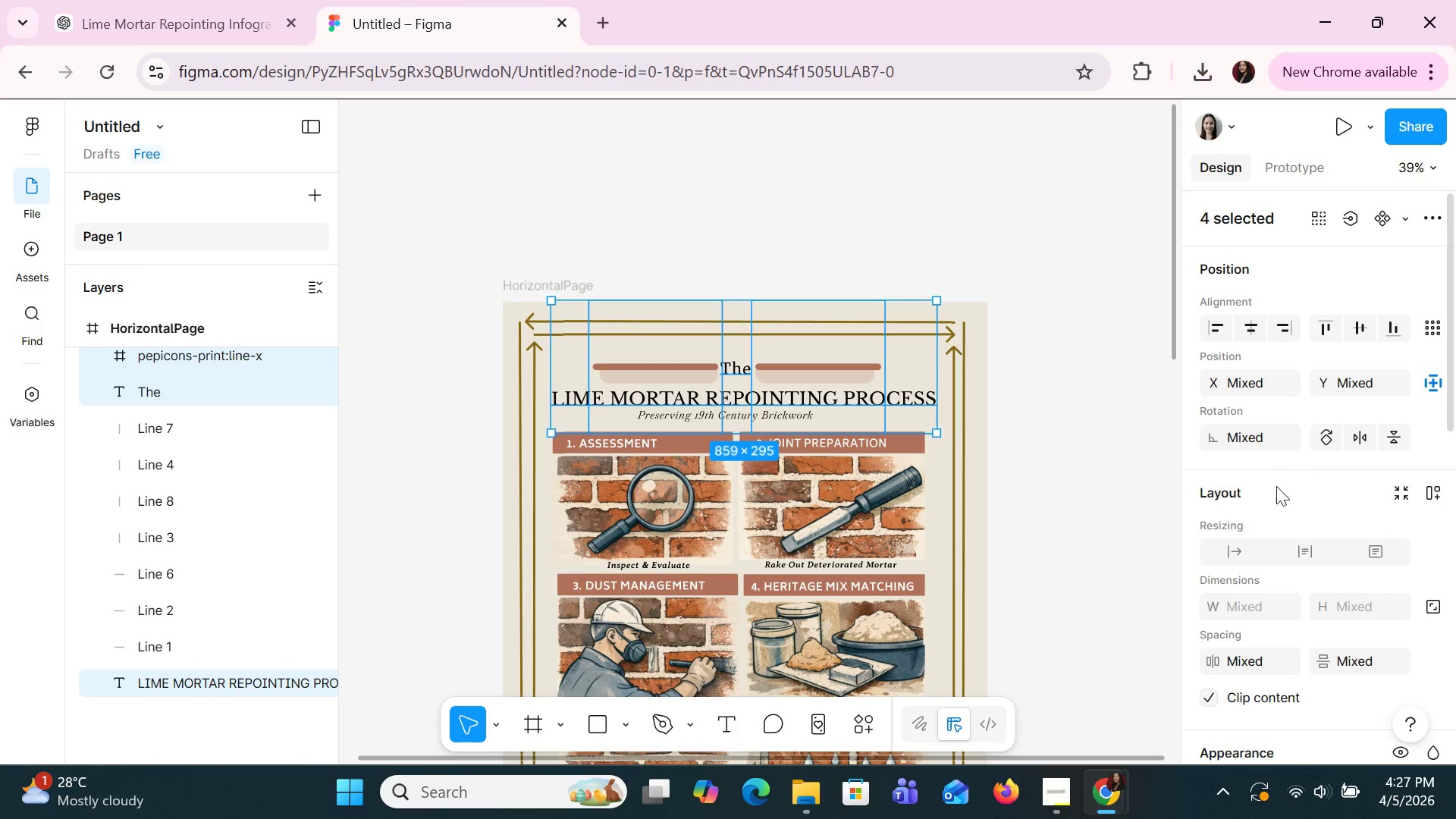 
scroll: coordinate [1293, 578], scroll_direction: down, amount: 3.0
 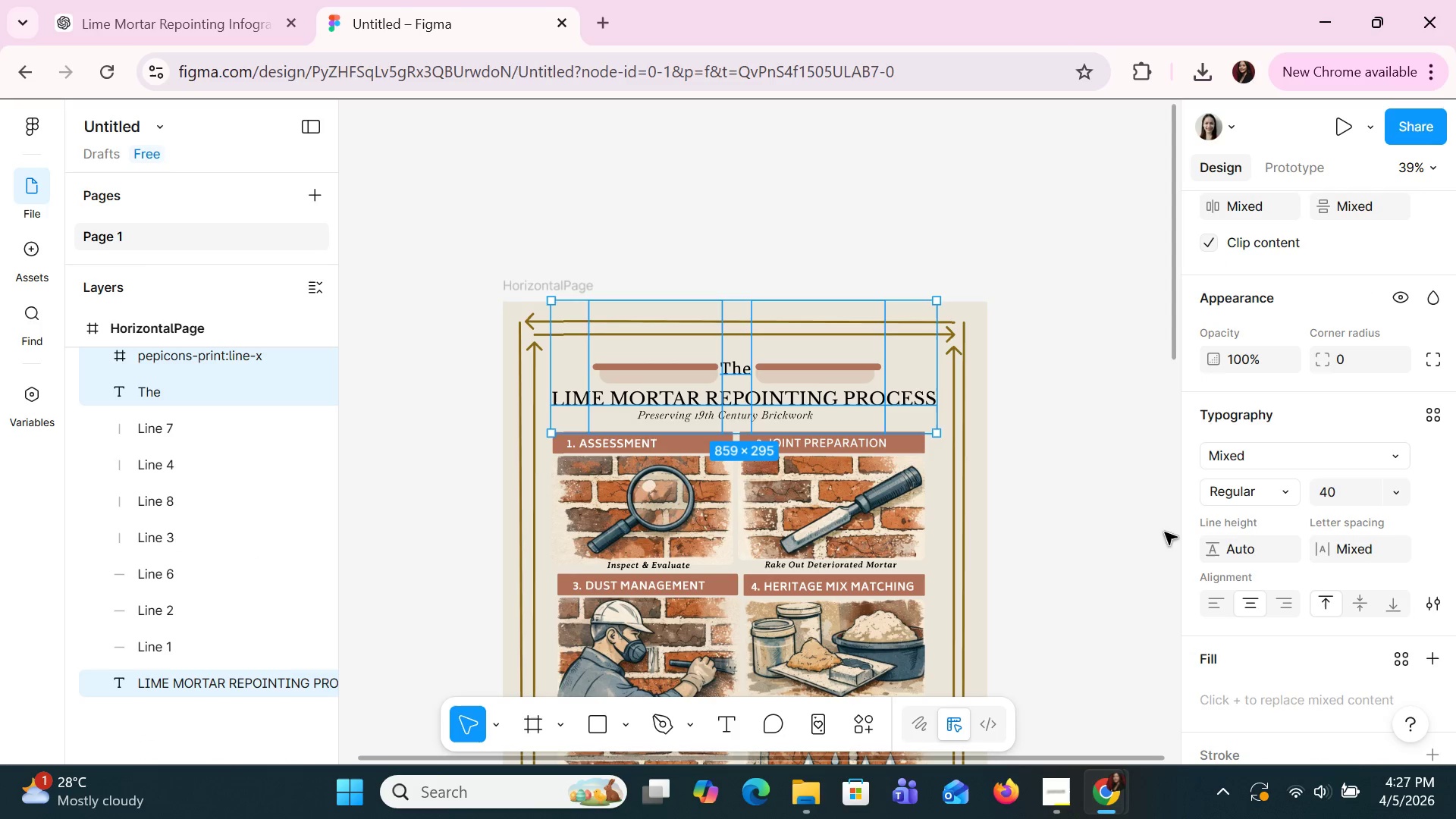 
left_click([1082, 454])
 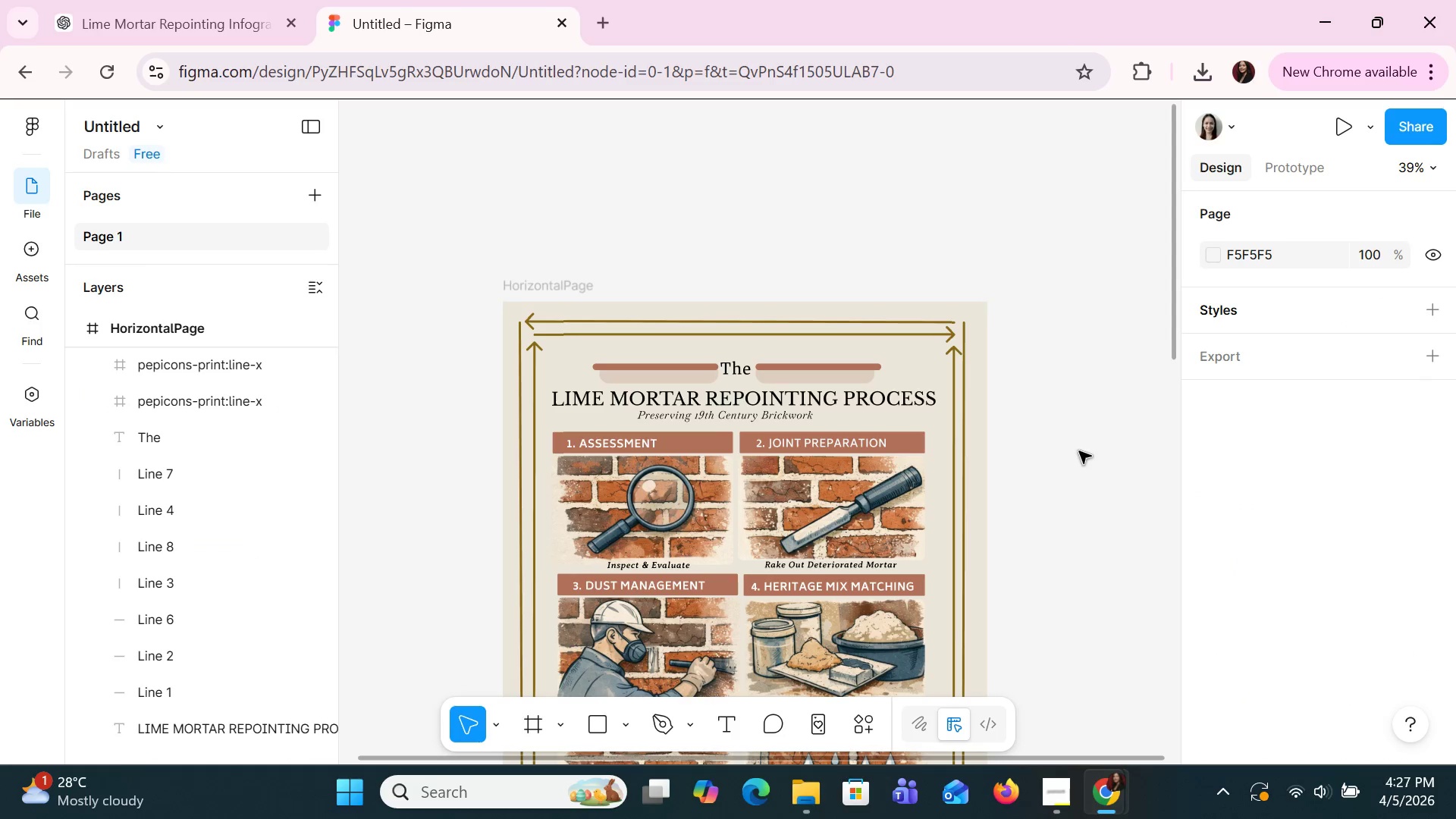 
scroll: coordinate [1070, 444], scroll_direction: down, amount: 32.0
 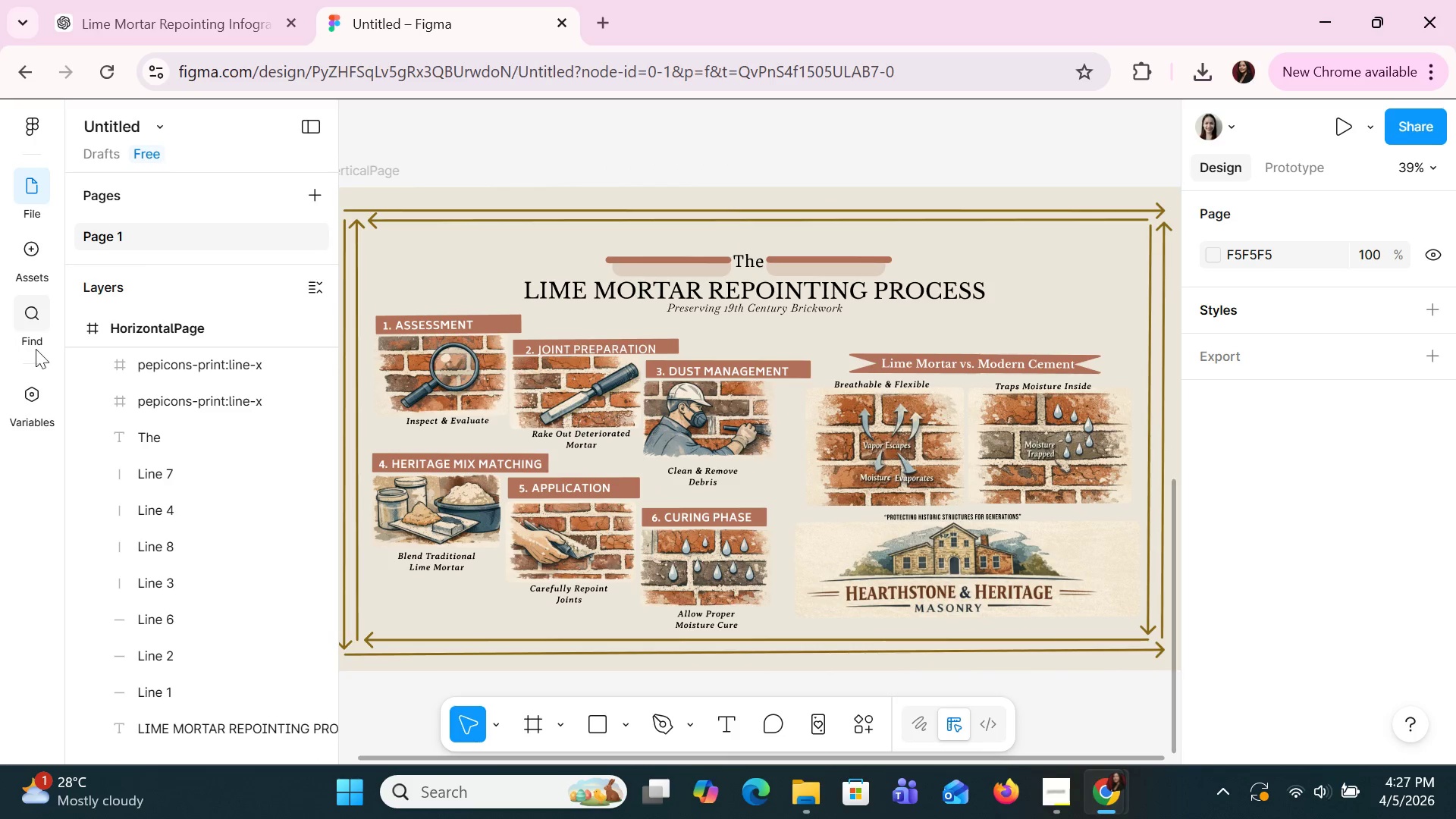 
scroll: coordinate [200, 508], scroll_direction: up, amount: 18.0
 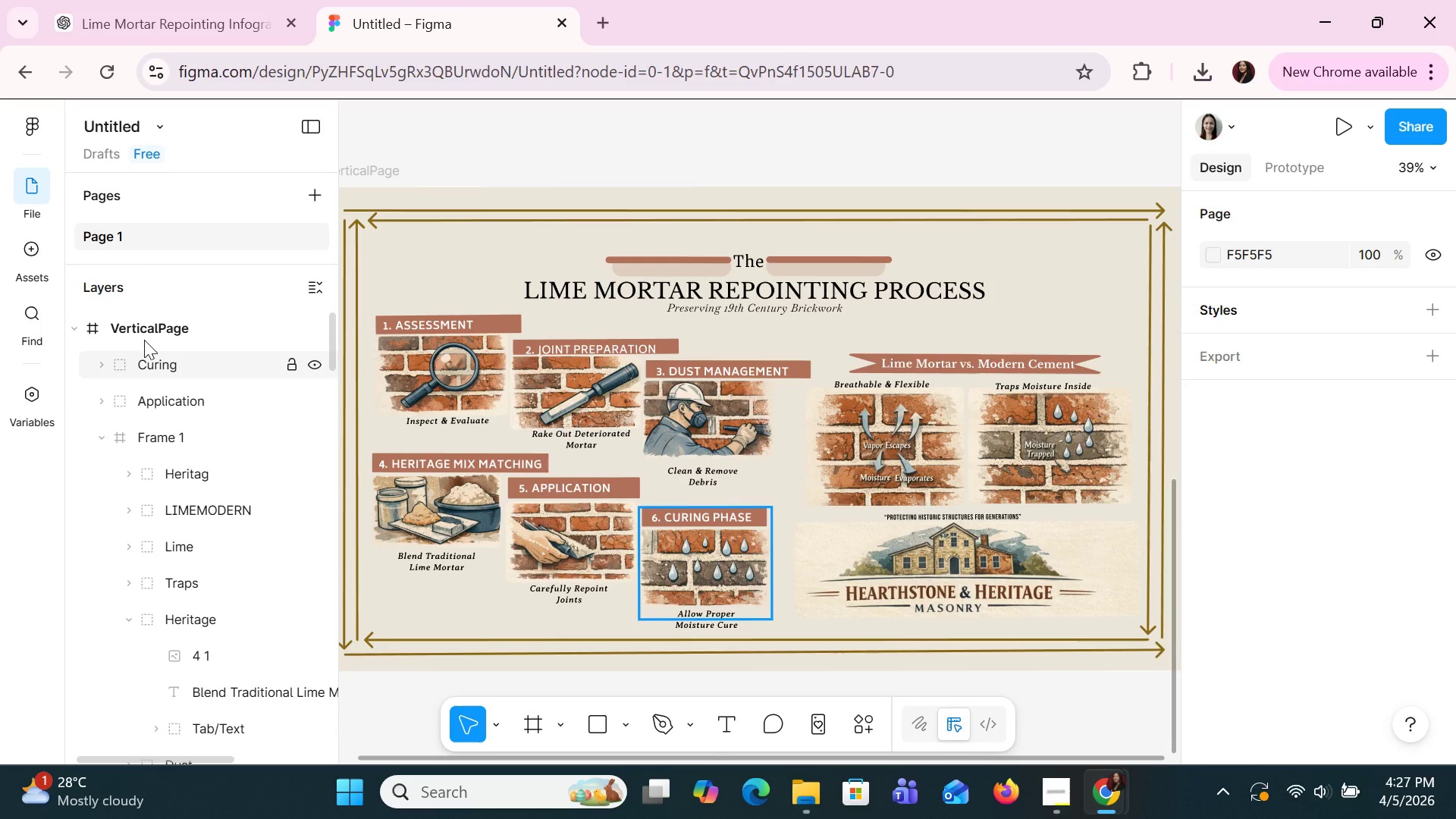 
left_click([147, 336])
 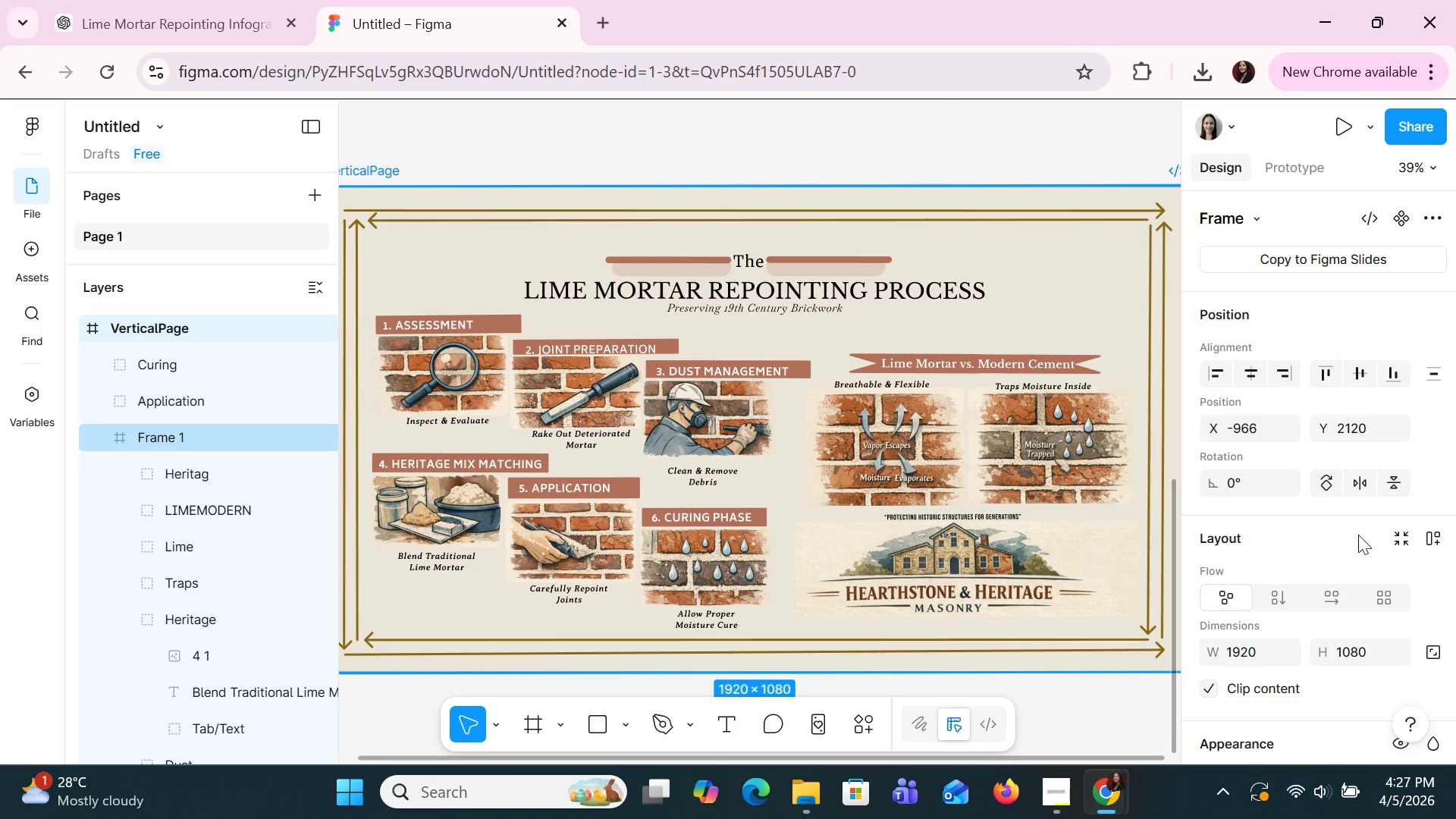 
scroll: coordinate [1371, 555], scroll_direction: down, amount: 10.0
 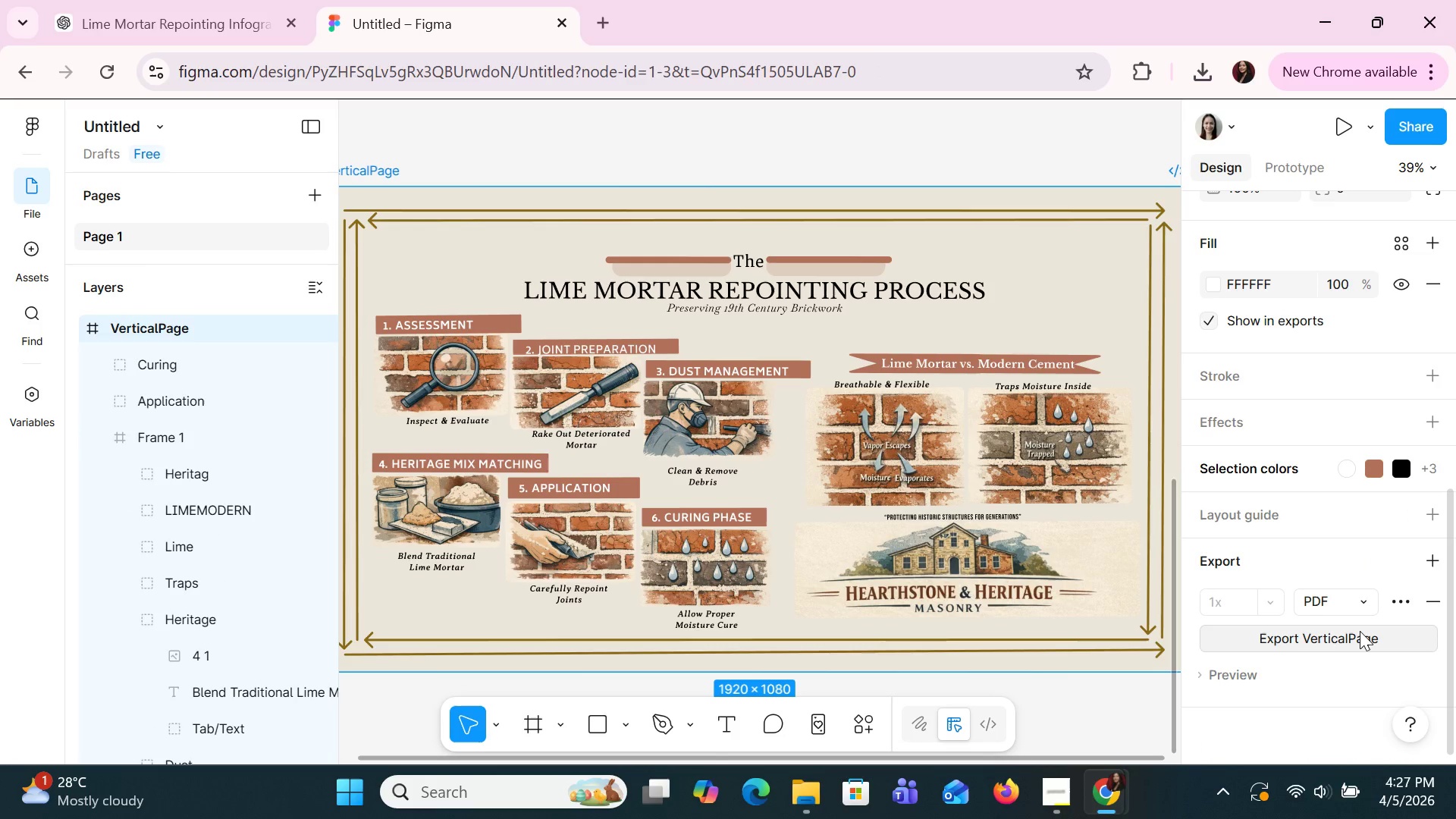 
left_click([1360, 631])
 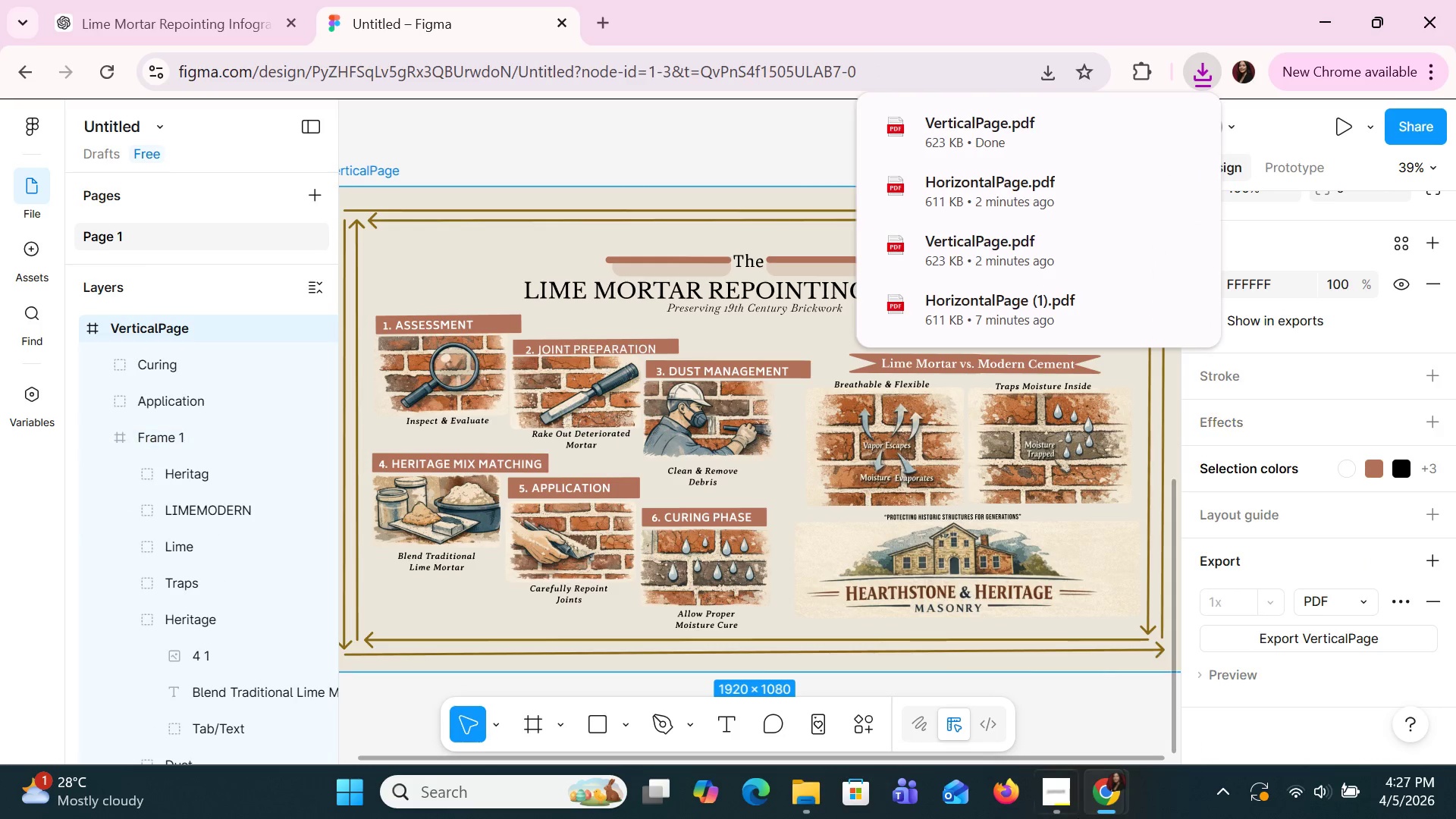 
left_click([811, 784])
 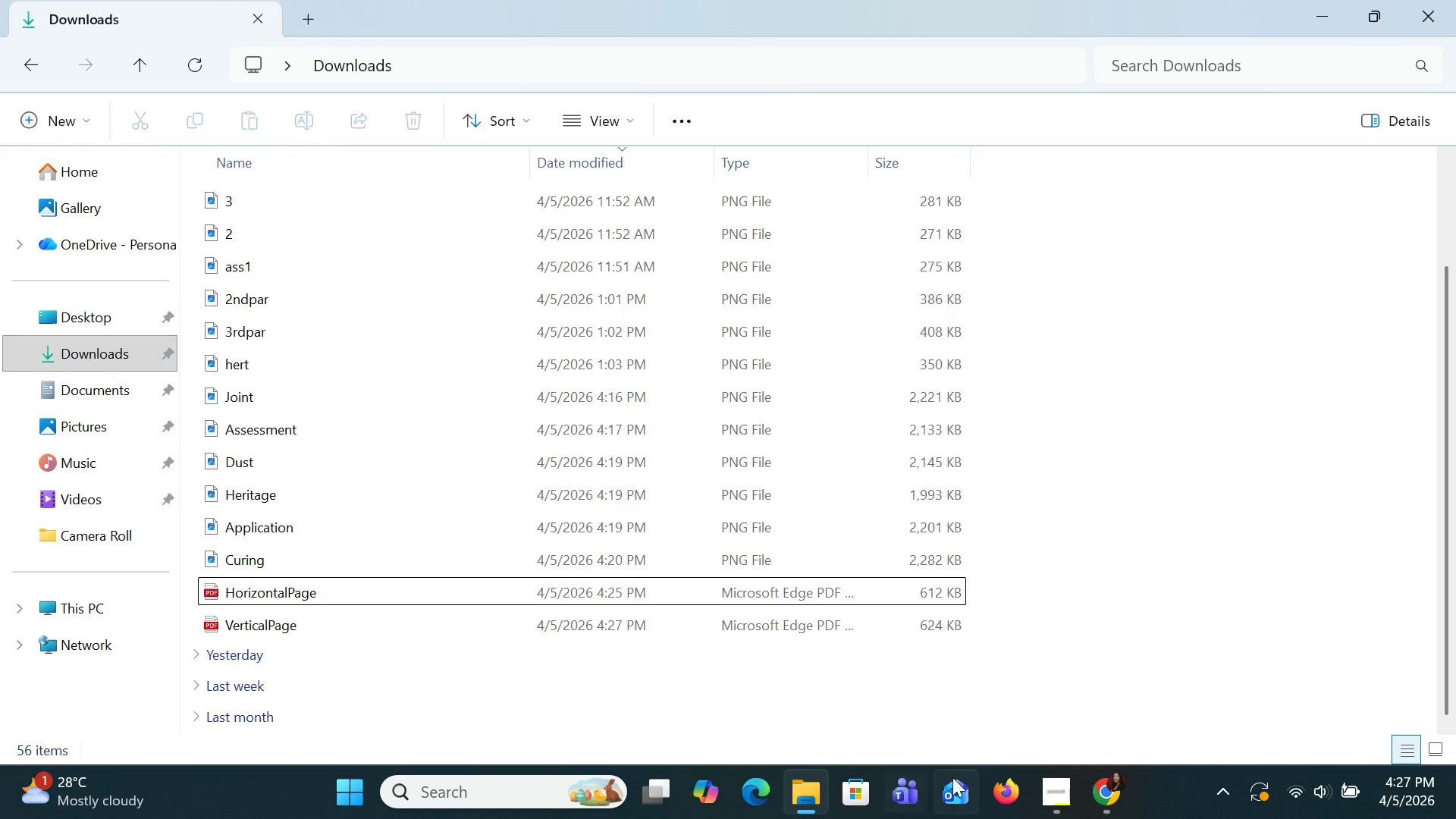 
left_click([1056, 789])